 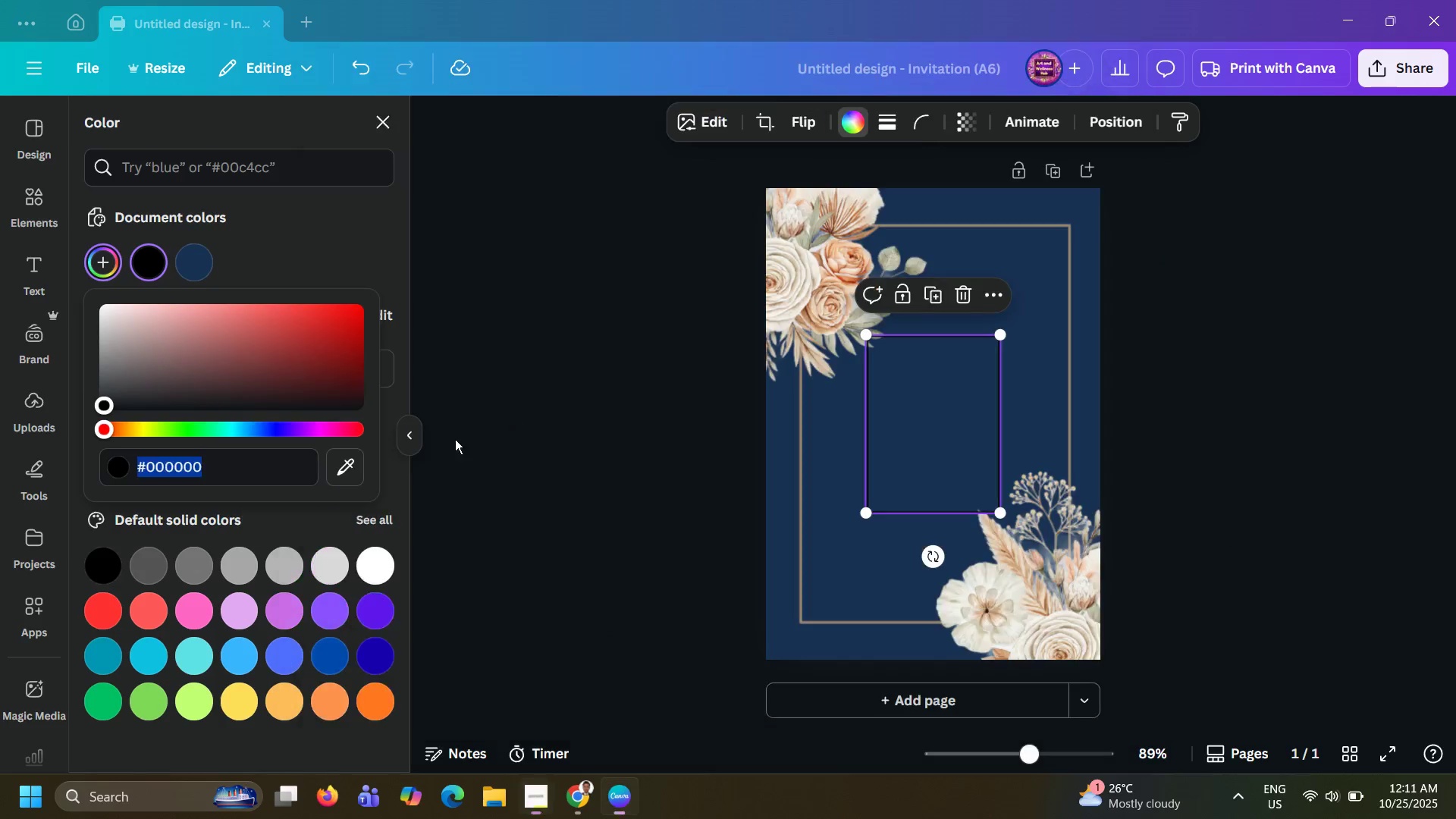 
key(Control+V)
 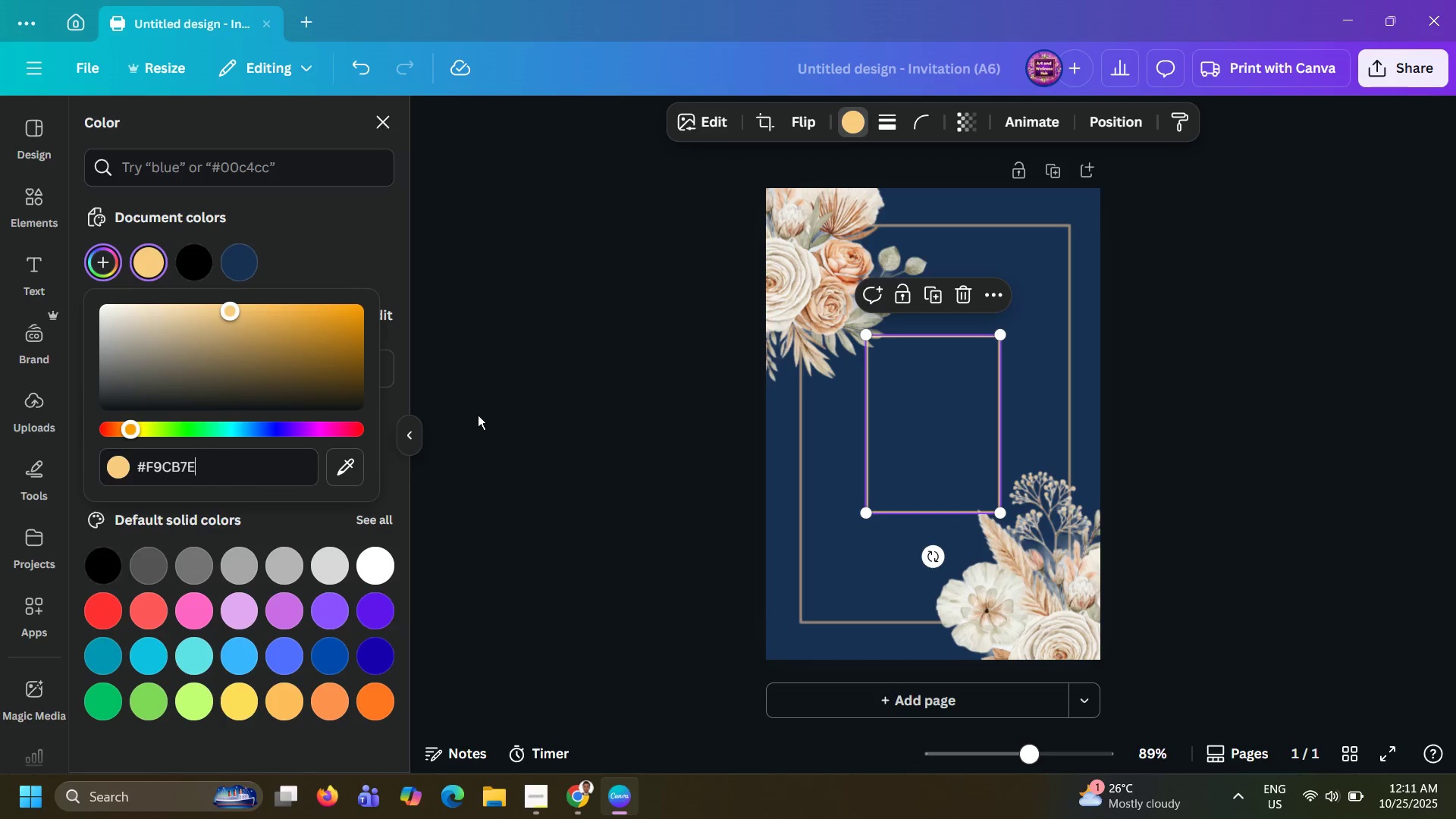 
key(Enter)
 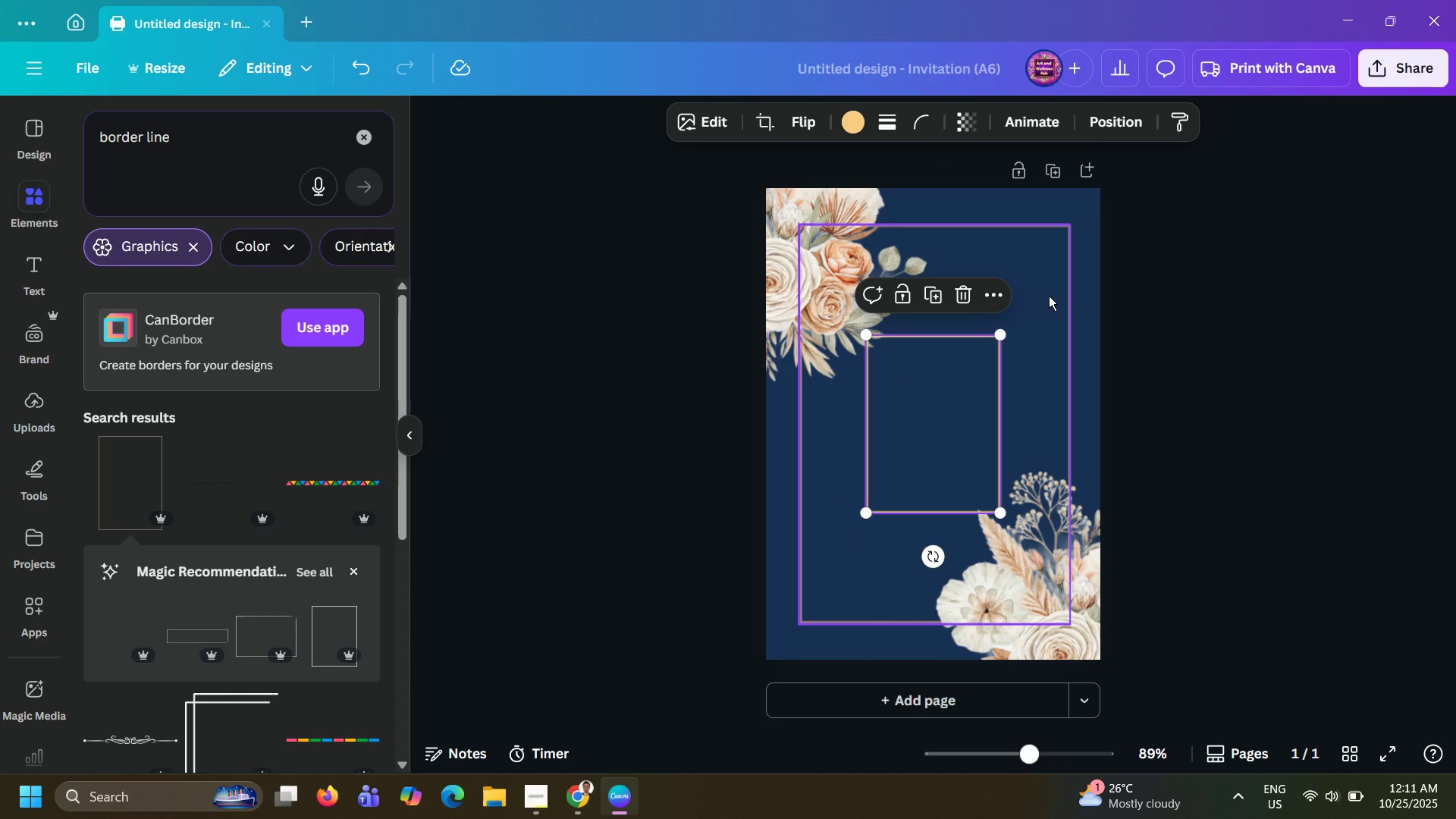 
left_click([1057, 290])
 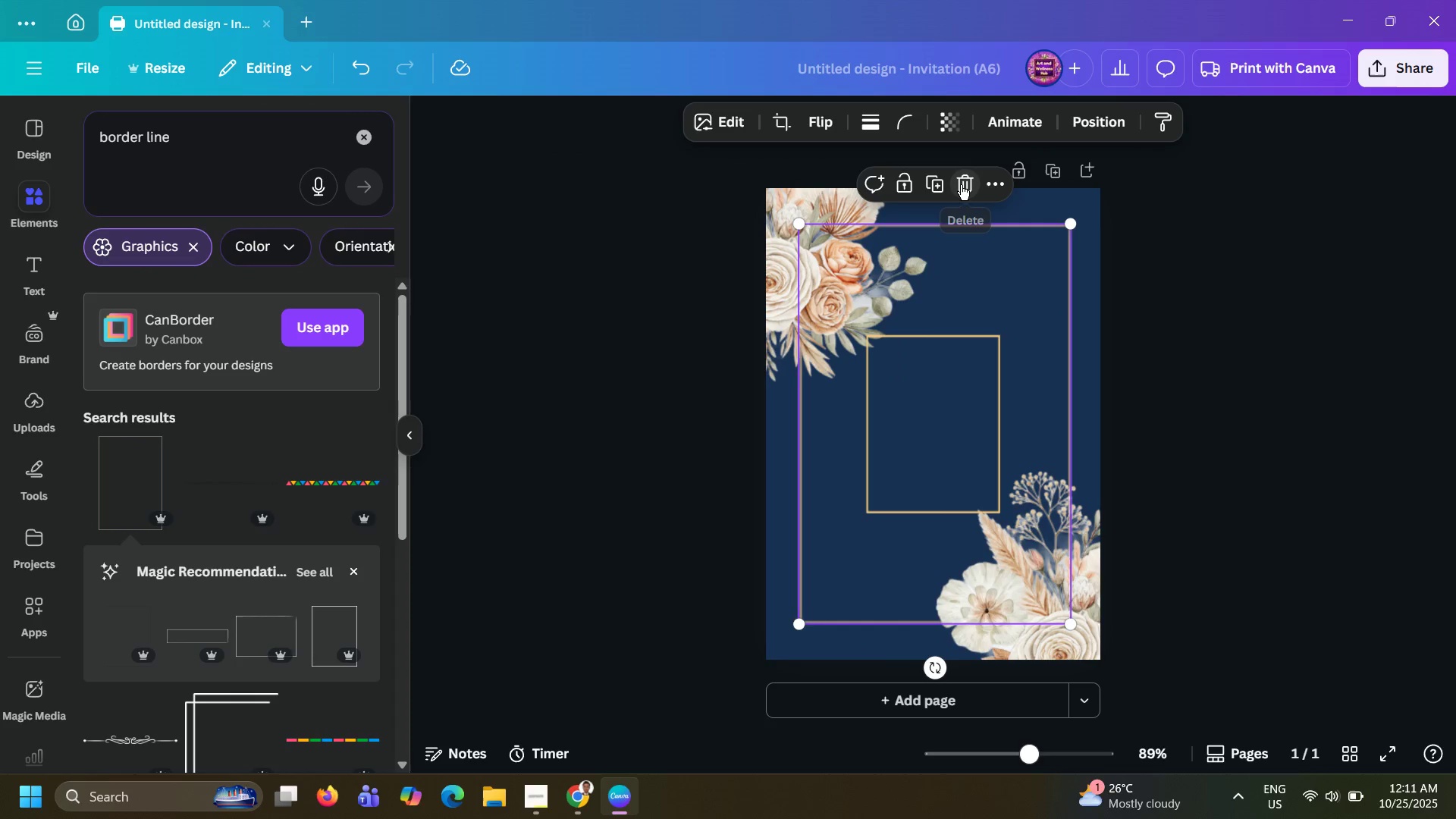 
left_click([961, 185])
 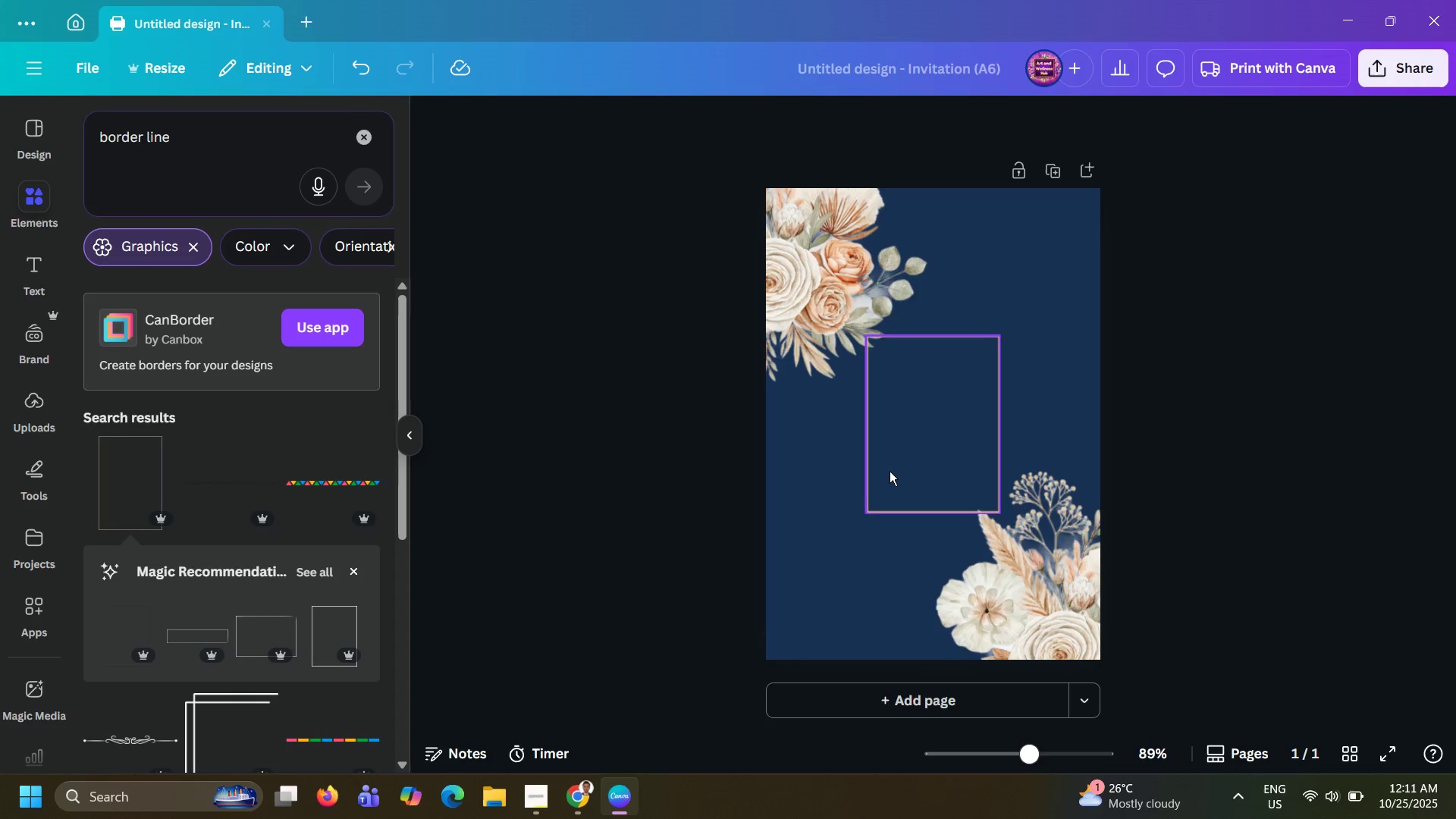 
left_click_drag(start_coordinate=[890, 471], to_coordinate=[838, 393])
 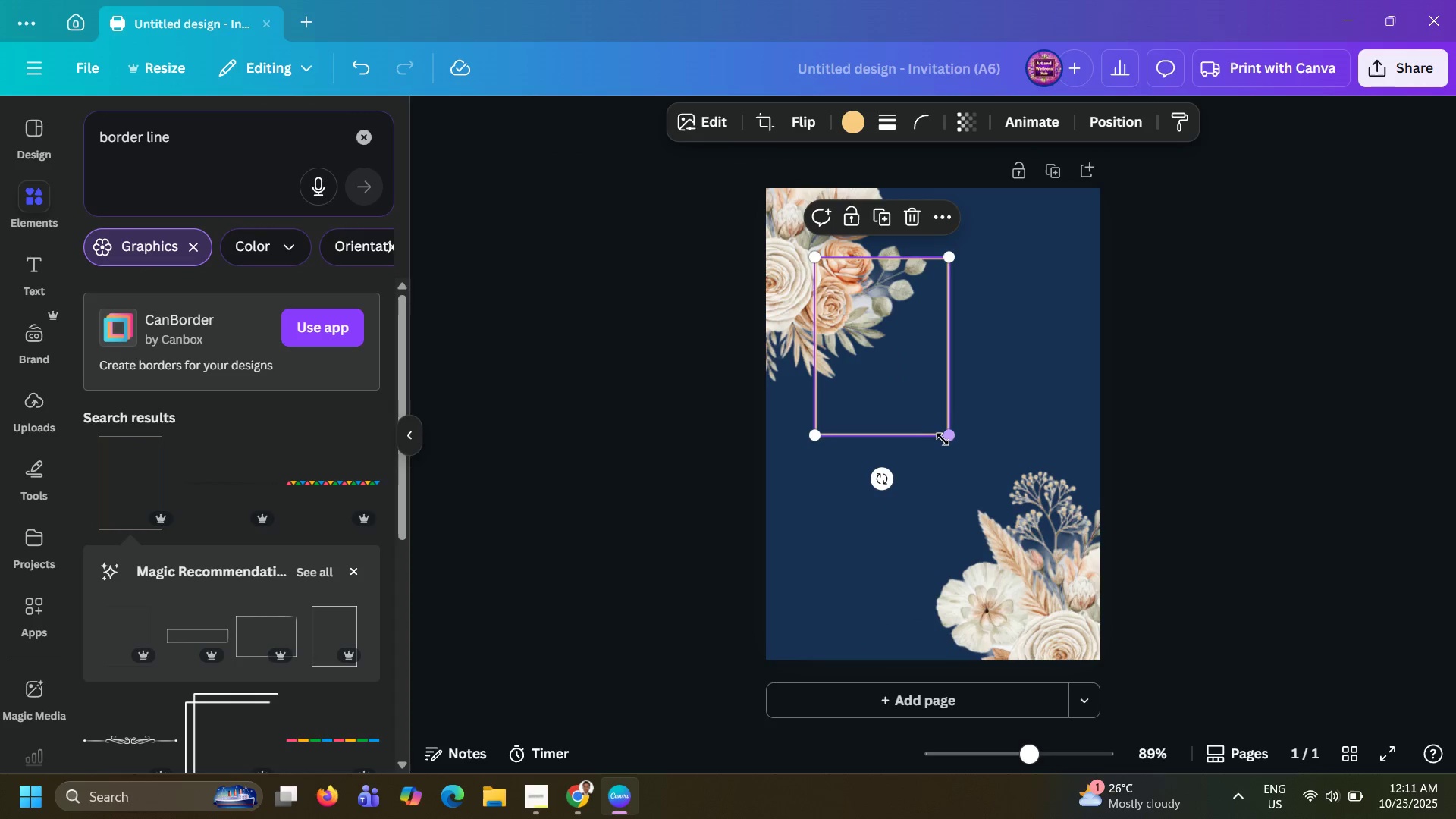 
left_click_drag(start_coordinate=[946, 435], to_coordinate=[1071, 590])
 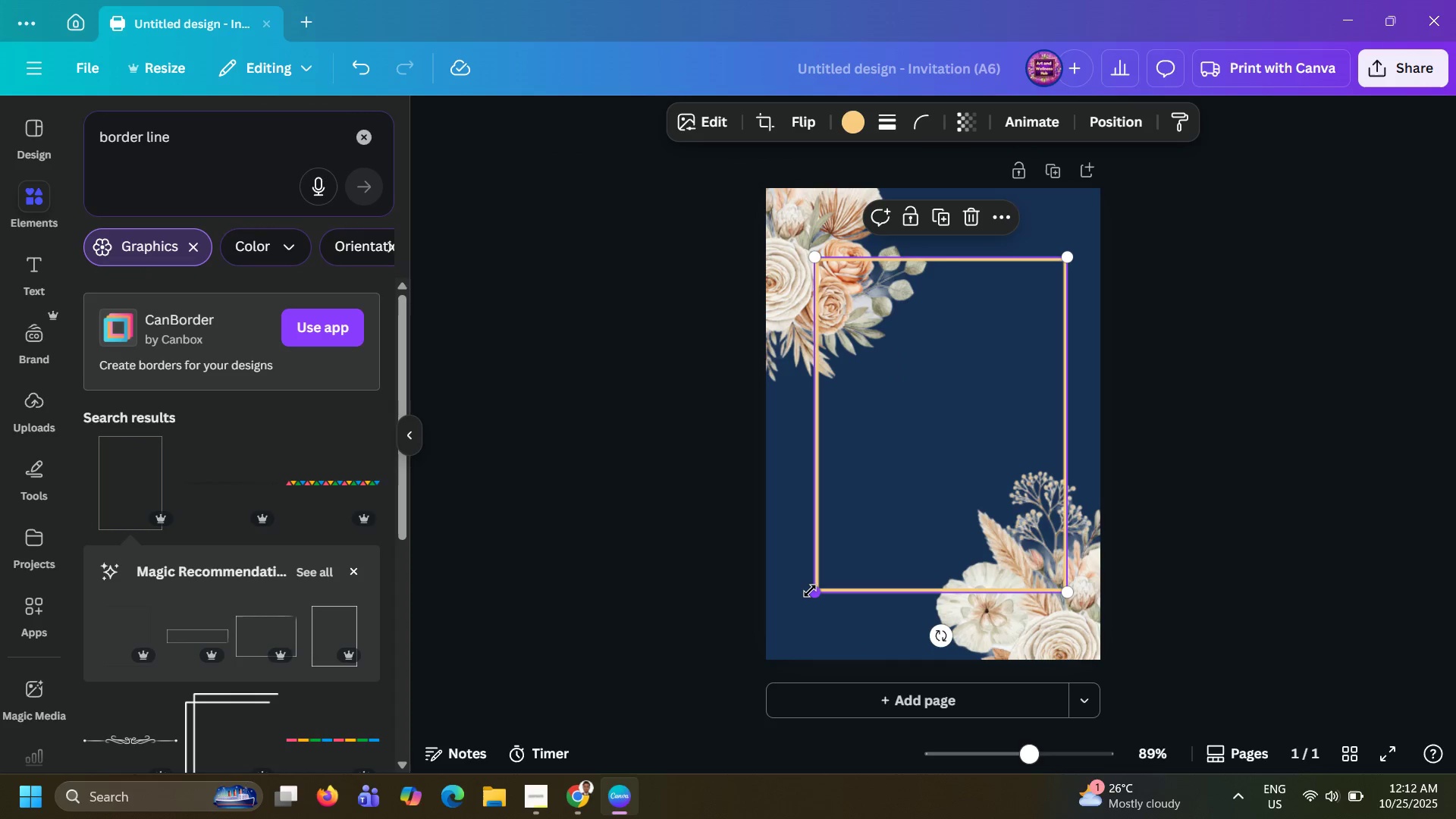 
left_click_drag(start_coordinate=[812, 591], to_coordinate=[805, 625])
 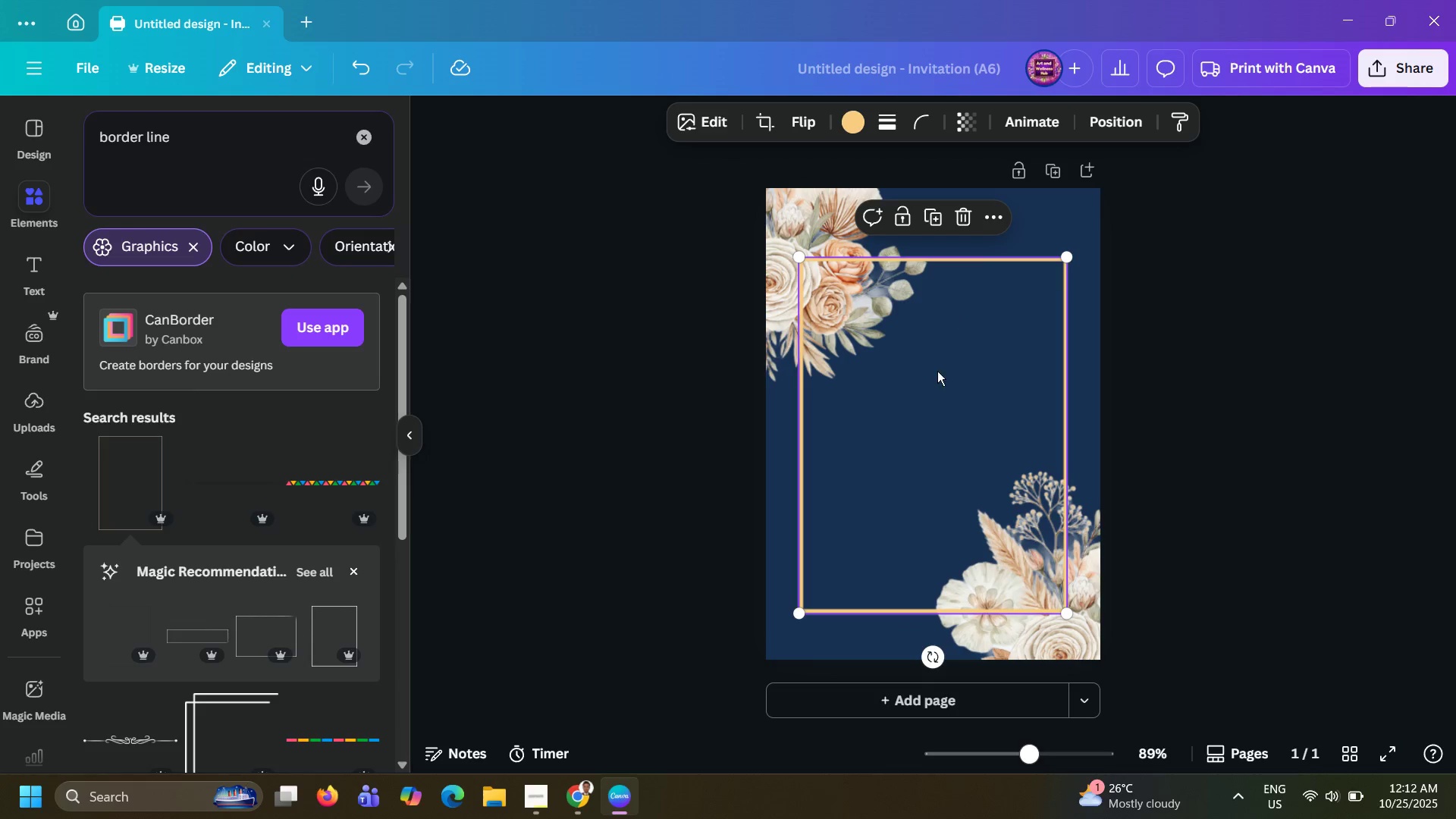 
left_click_drag(start_coordinate=[936, 390], to_coordinate=[934, 375])
 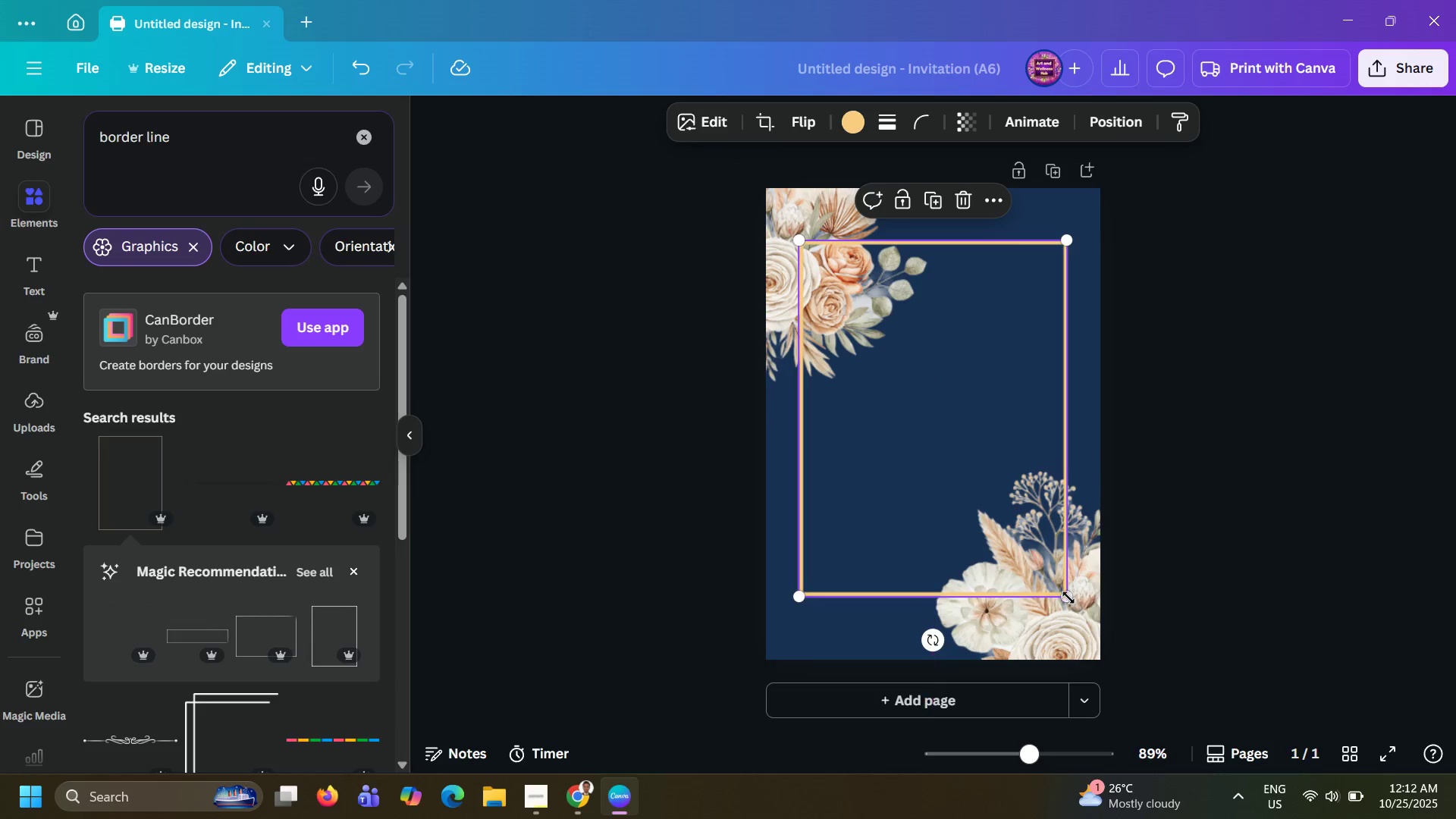 
left_click_drag(start_coordinate=[1064, 598], to_coordinate=[1086, 655])
 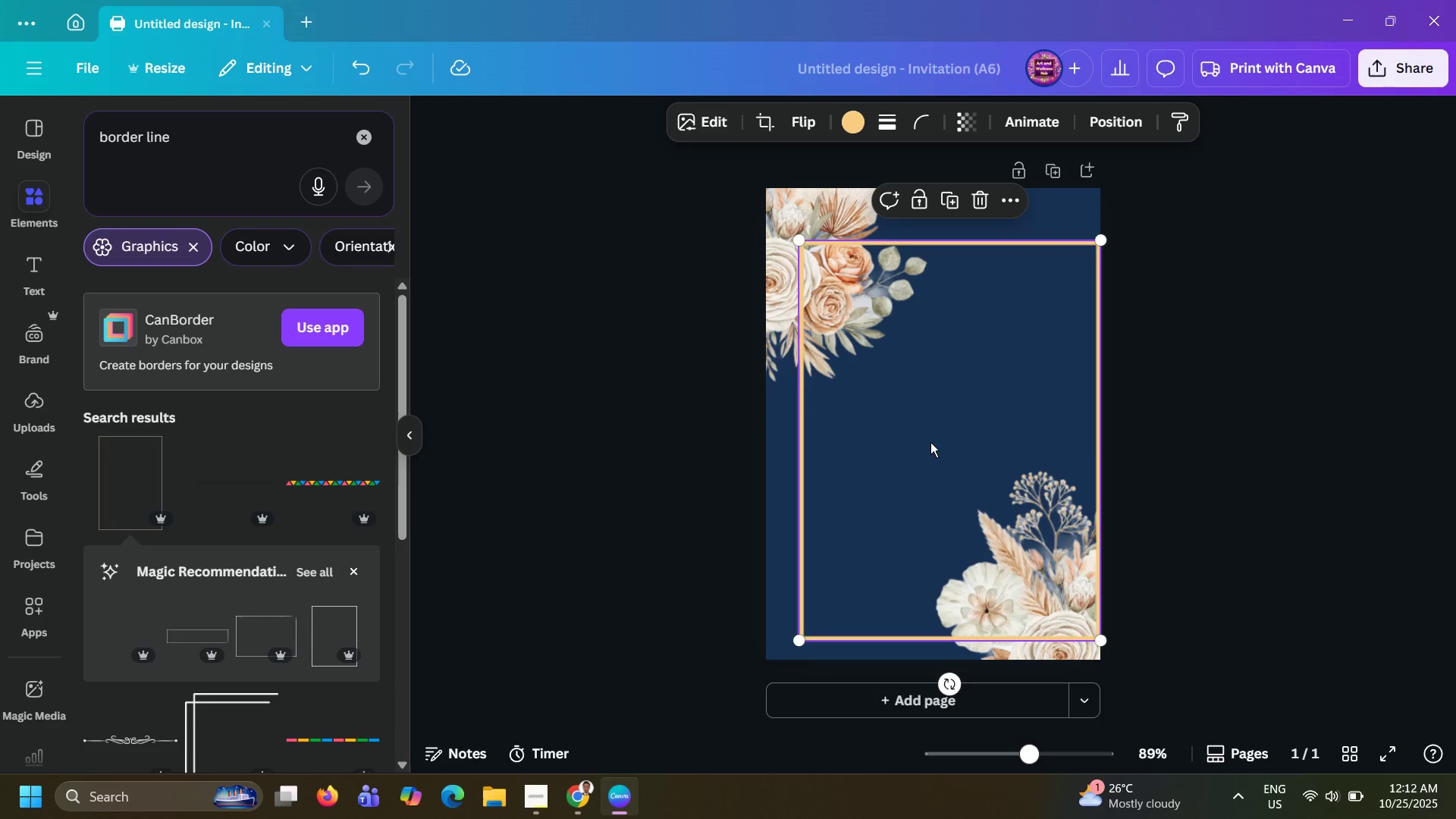 
left_click_drag(start_coordinate=[930, 440], to_coordinate=[917, 430])
 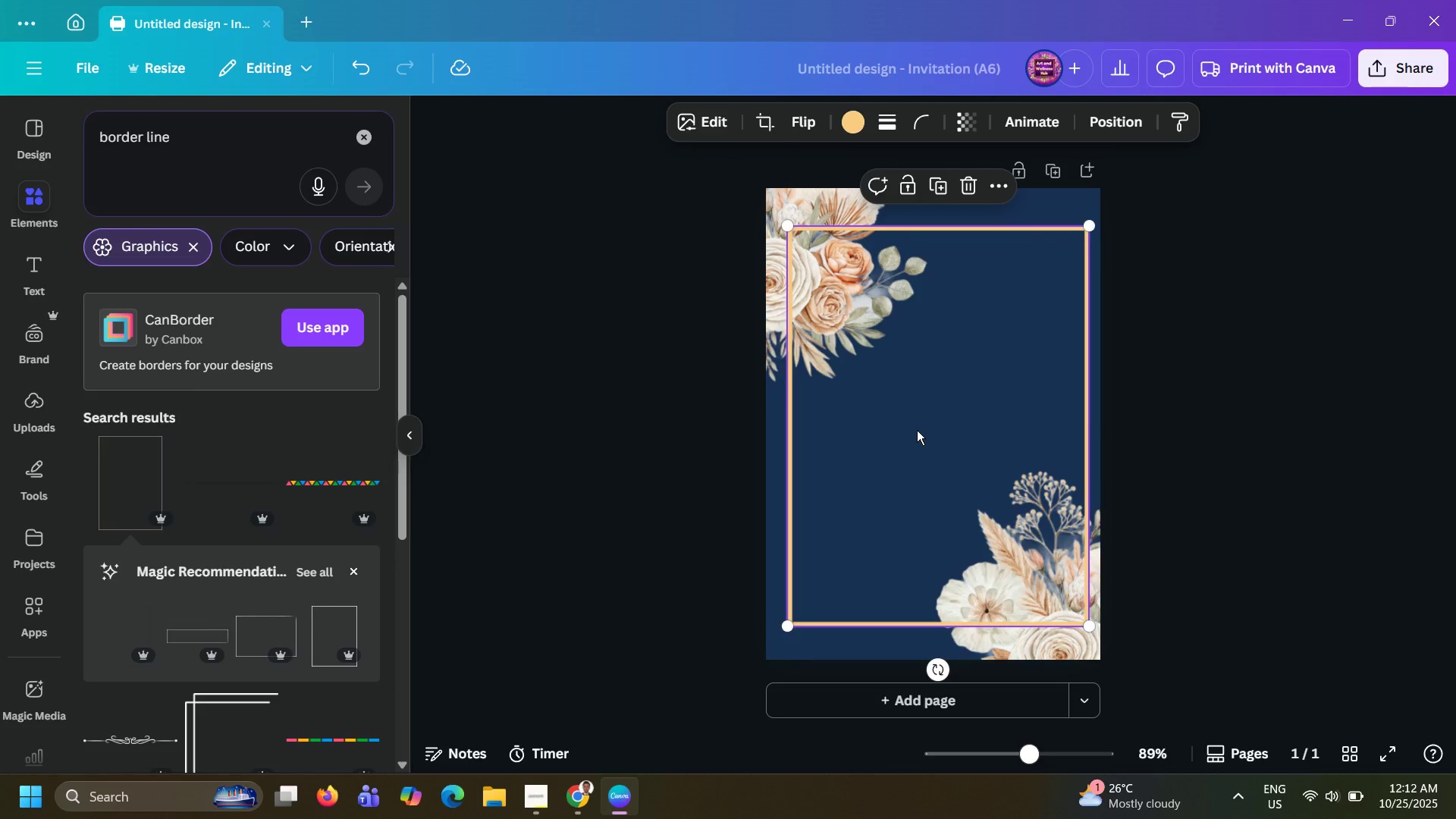 
key(ArrowRight)
 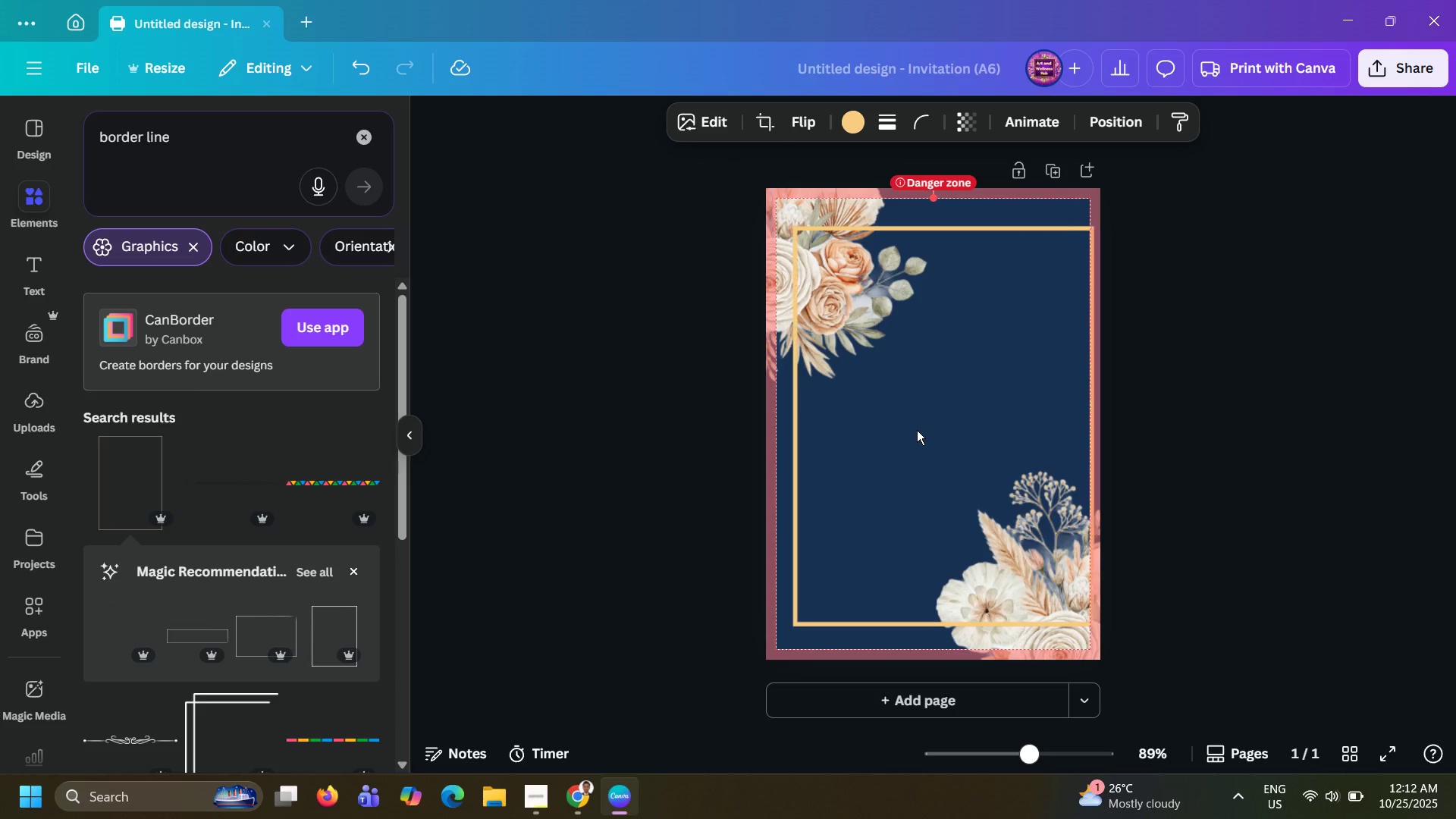 
key(ArrowRight)
 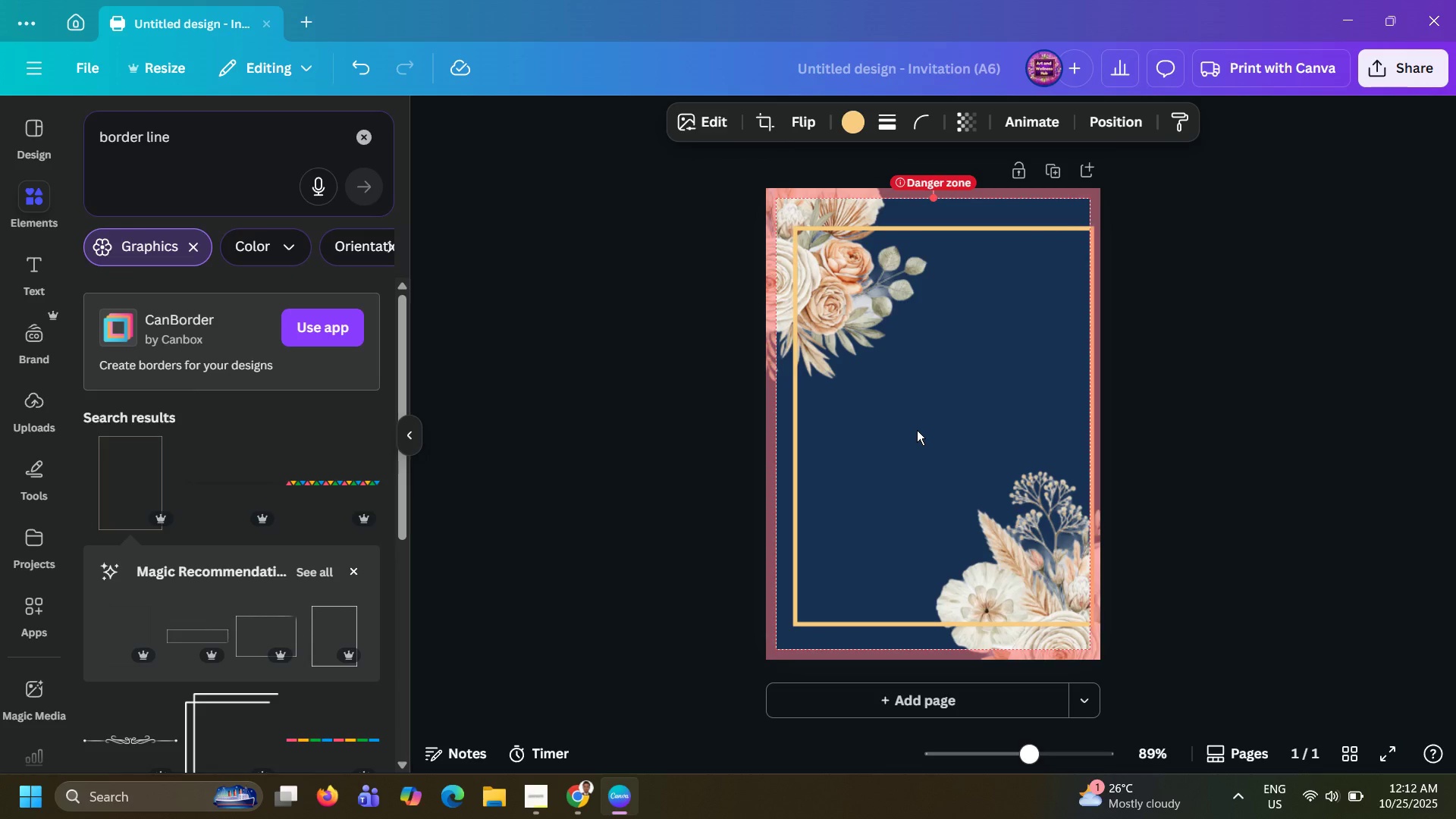 
key(ArrowLeft)
 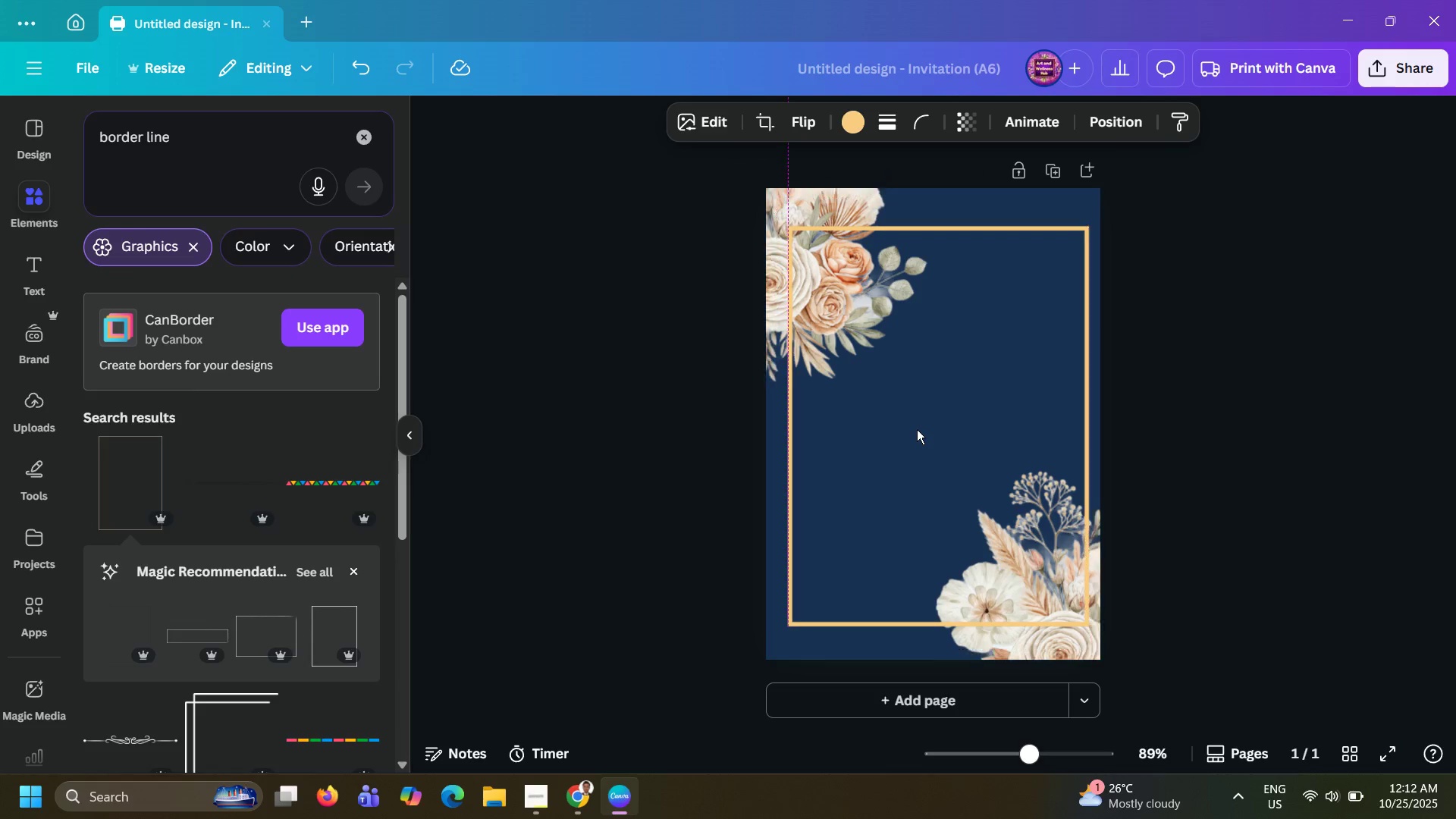 
key(ArrowLeft)
 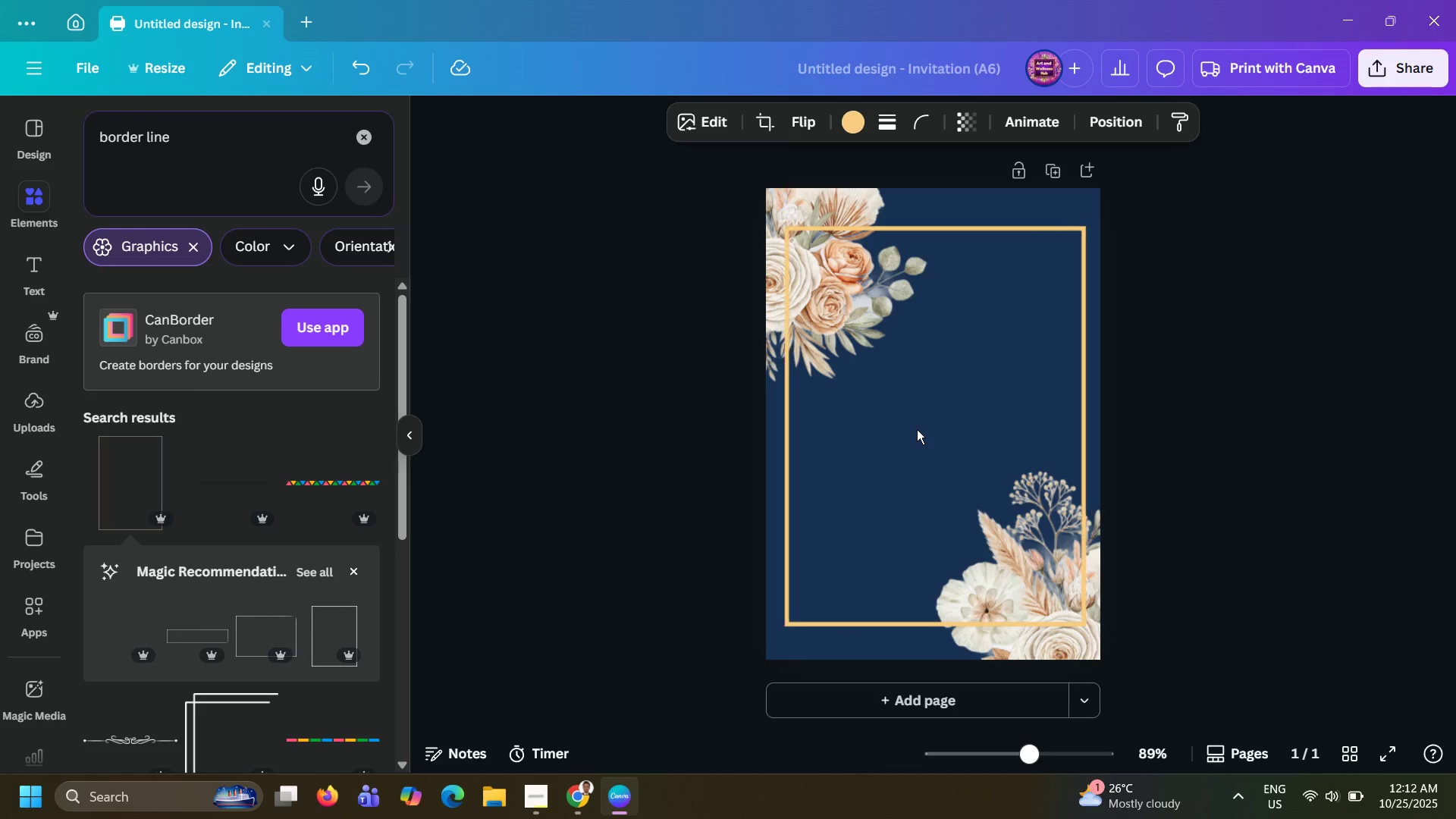 
key(ArrowLeft)
 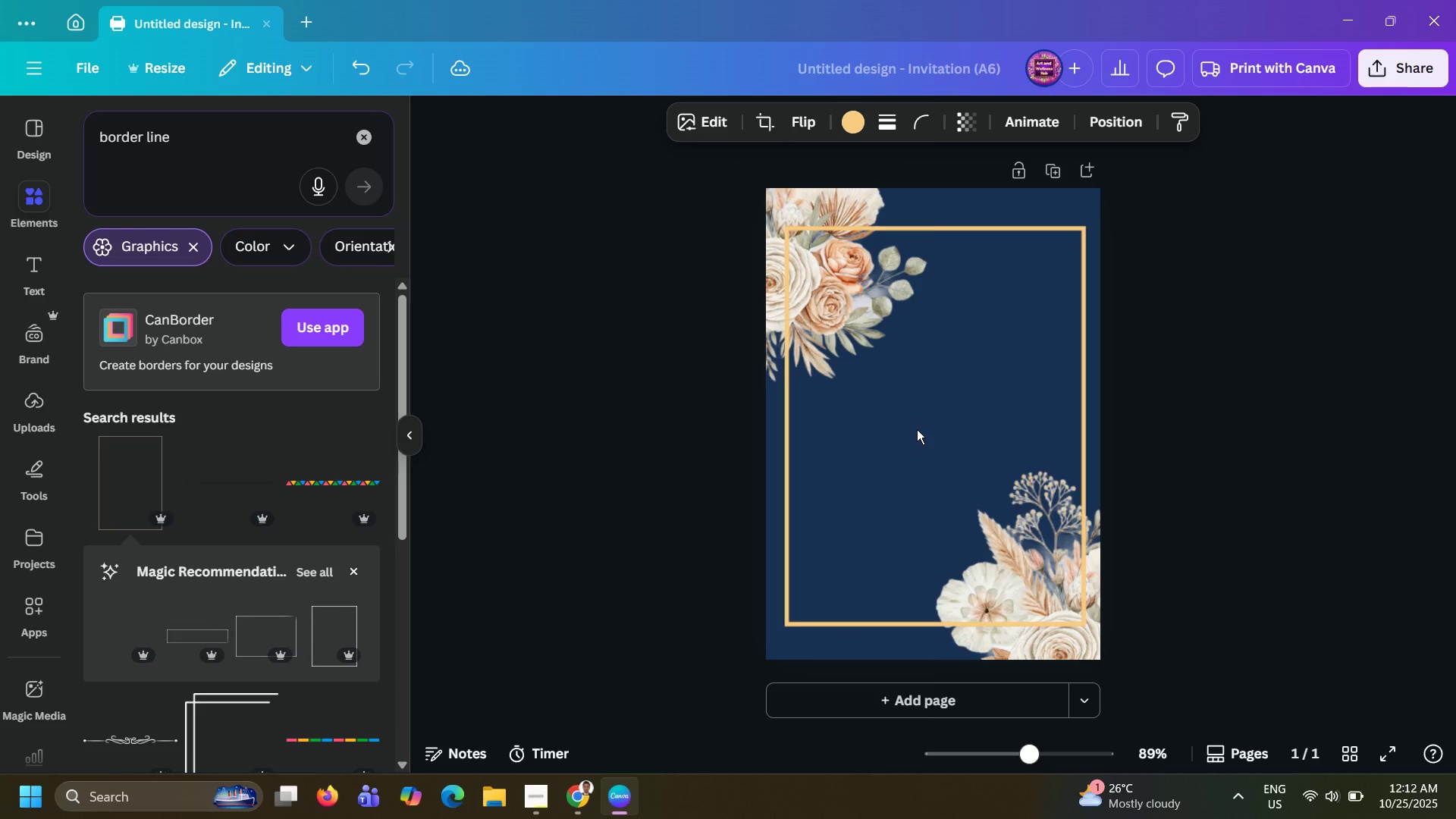 
key(ArrowLeft)
 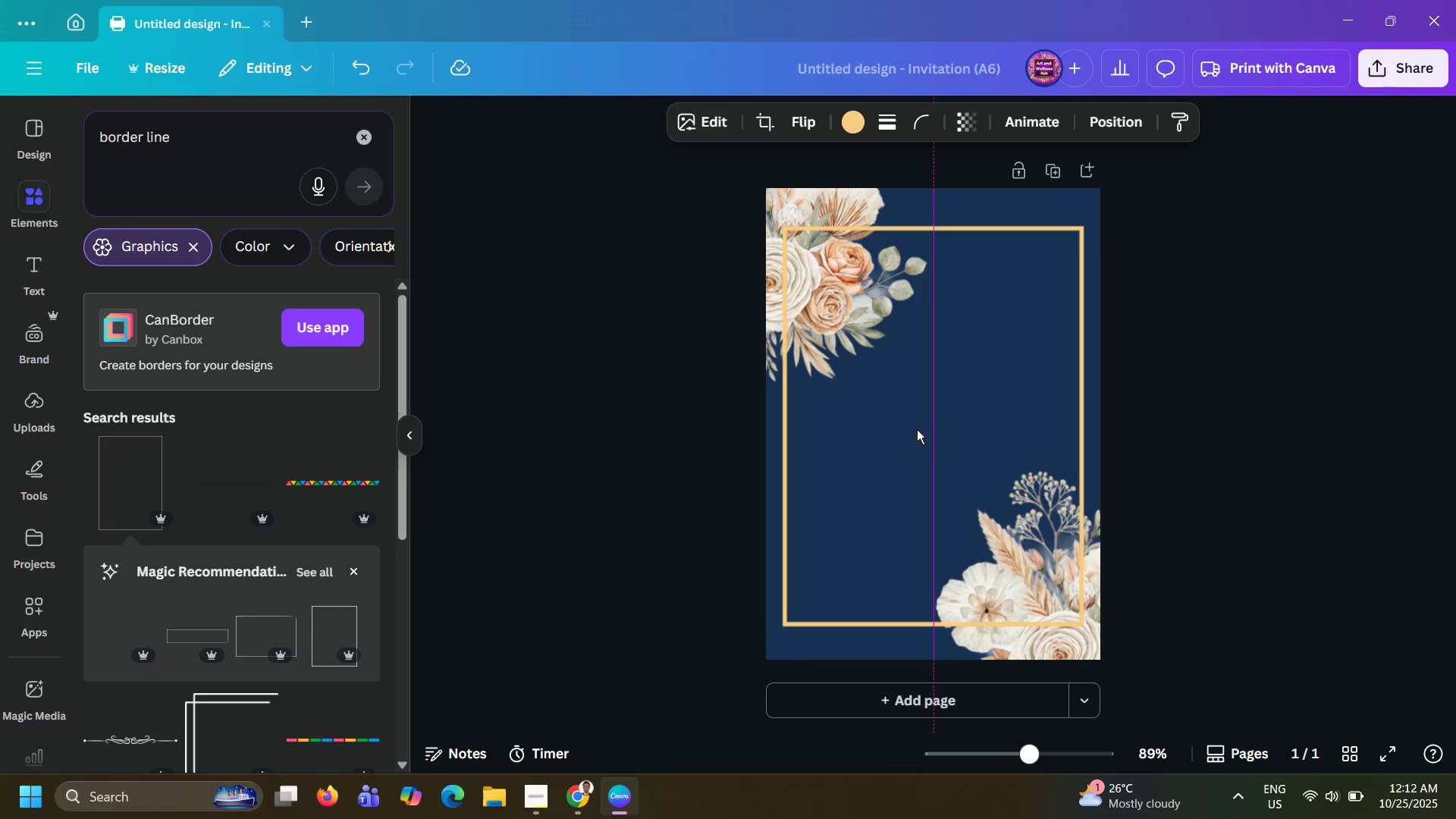 
key(ArrowDown)
 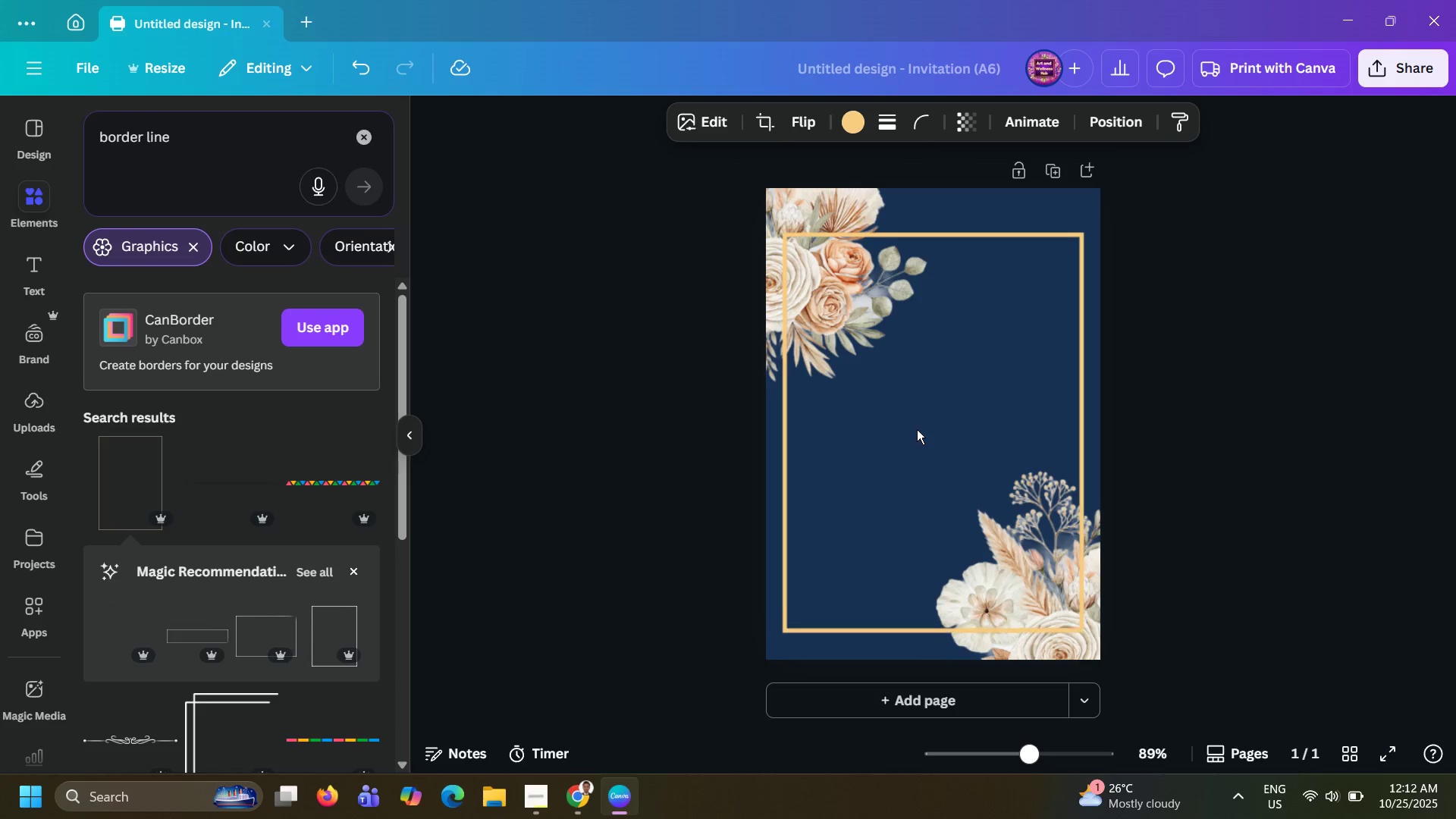 
key(ArrowDown)
 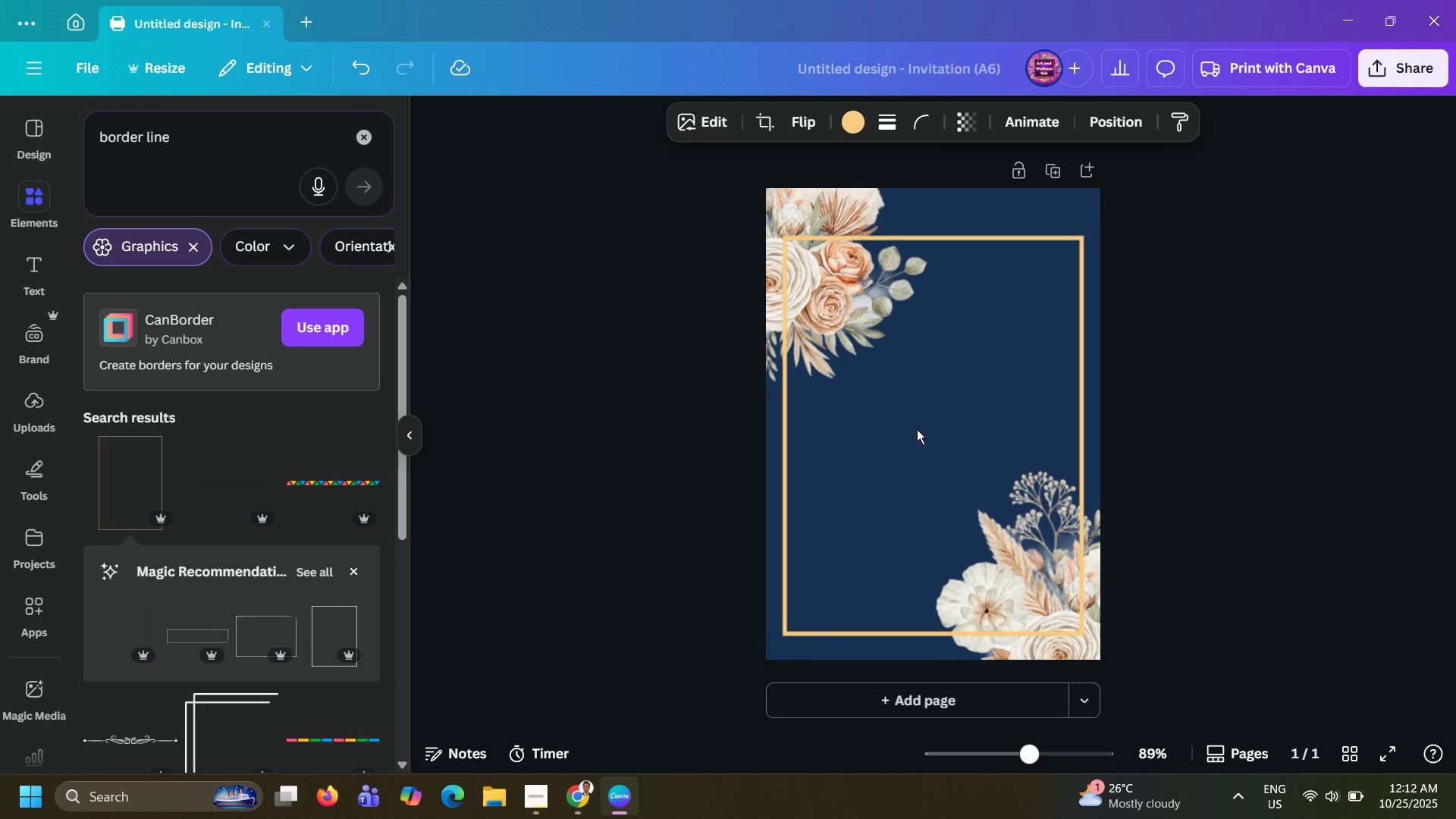 
key(ArrowDown)
 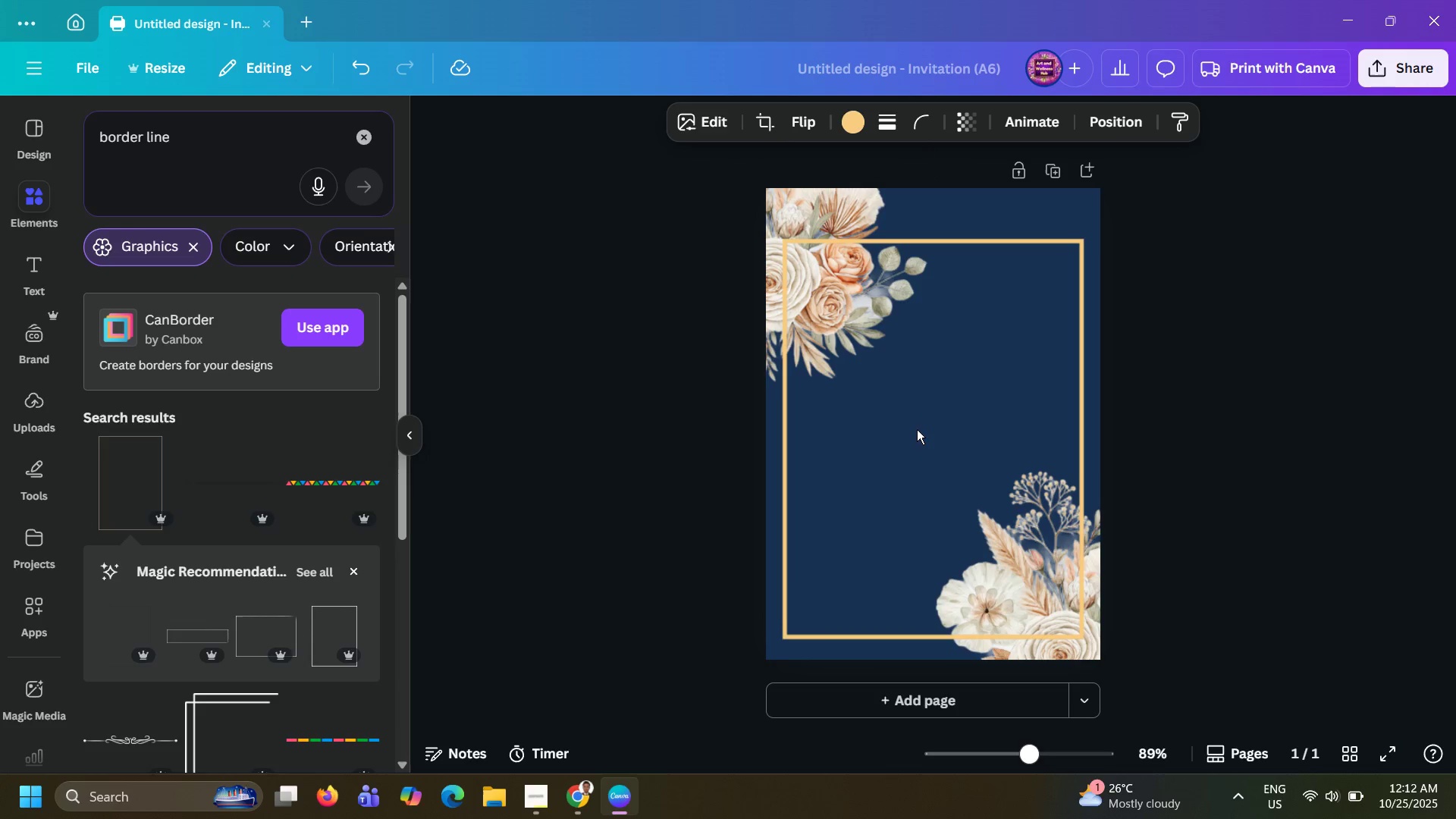 
key(ArrowDown)
 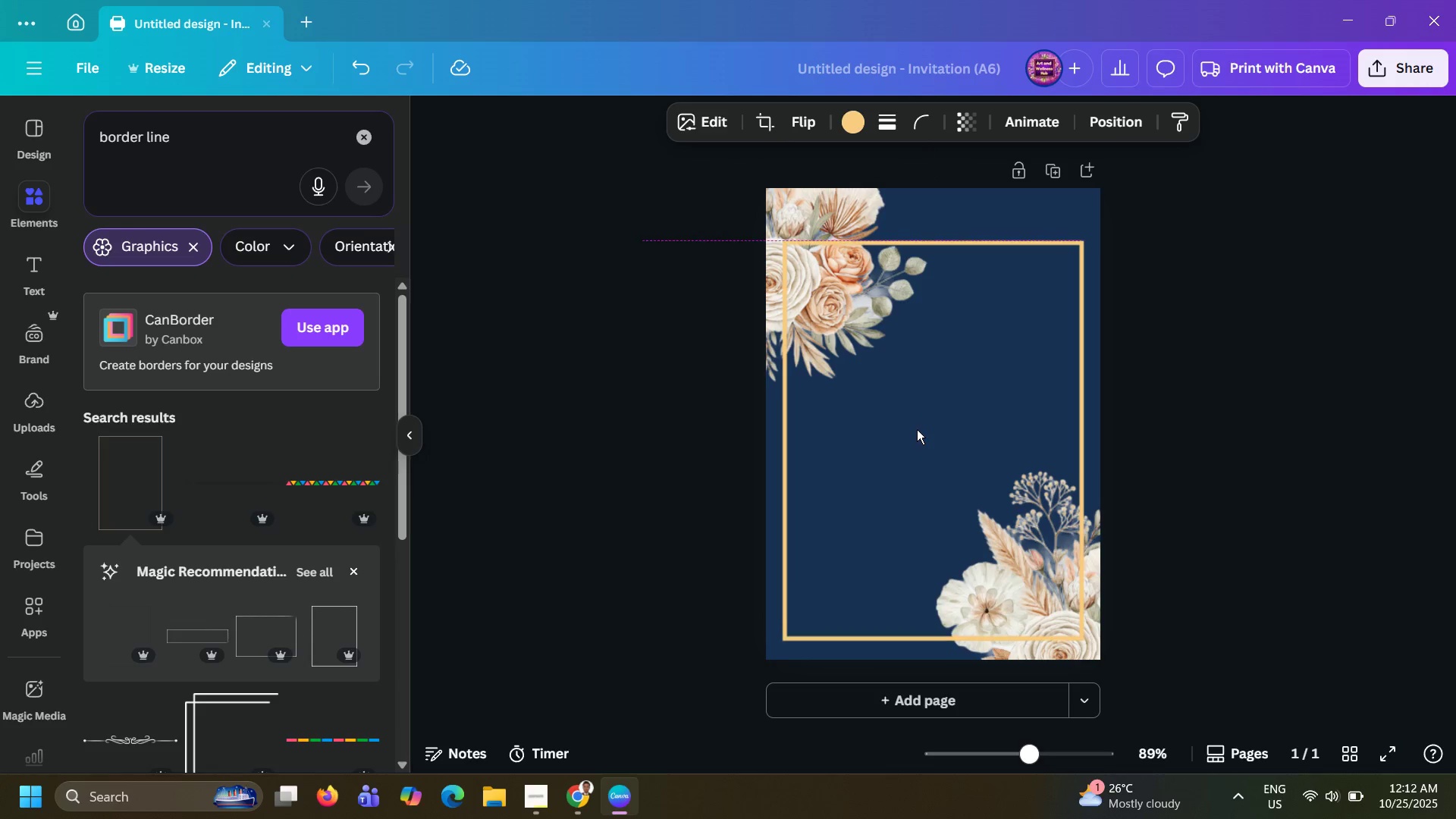 
key(ArrowDown)
 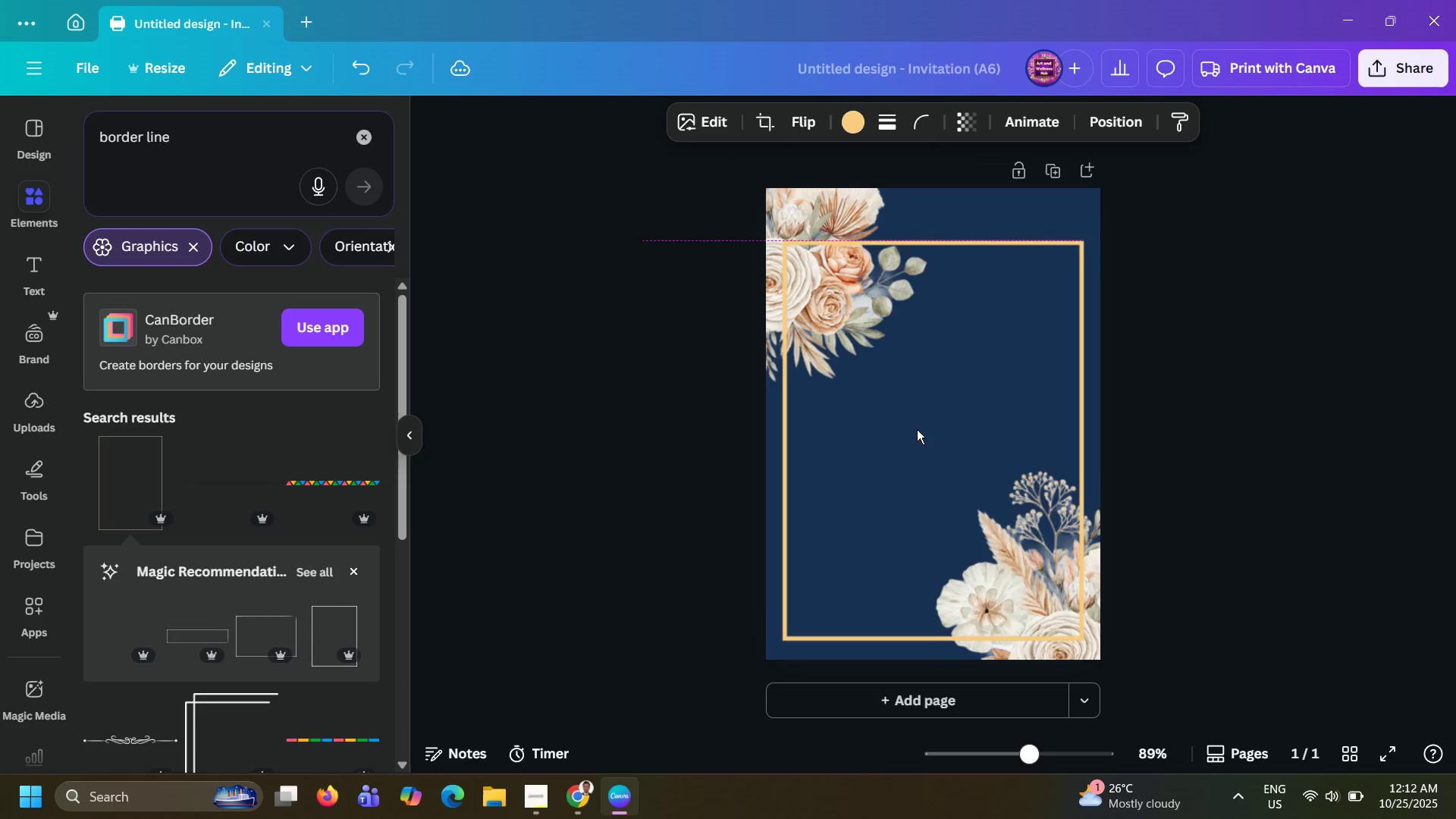 
key(ArrowUp)
 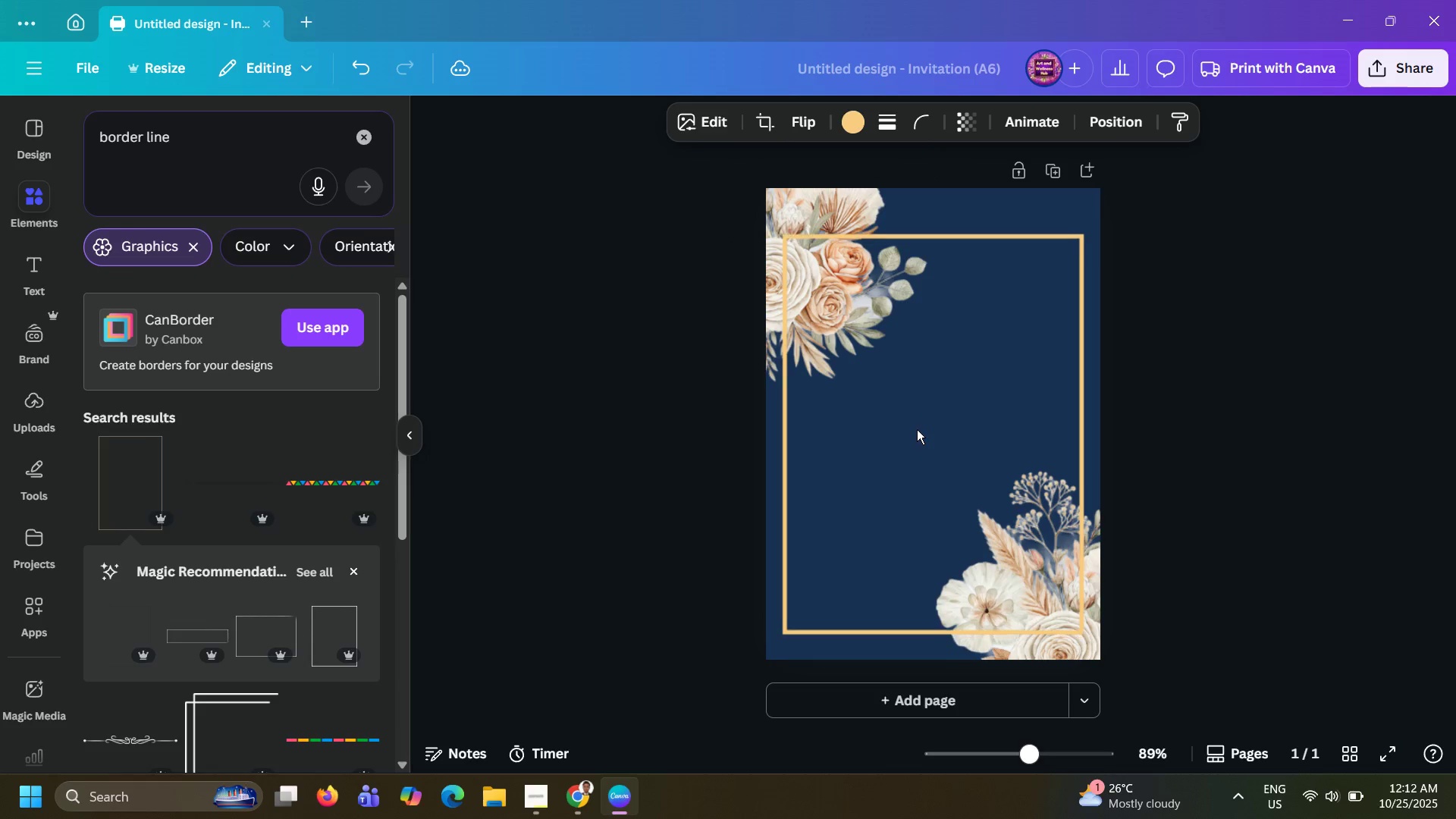 
key(ArrowUp)
 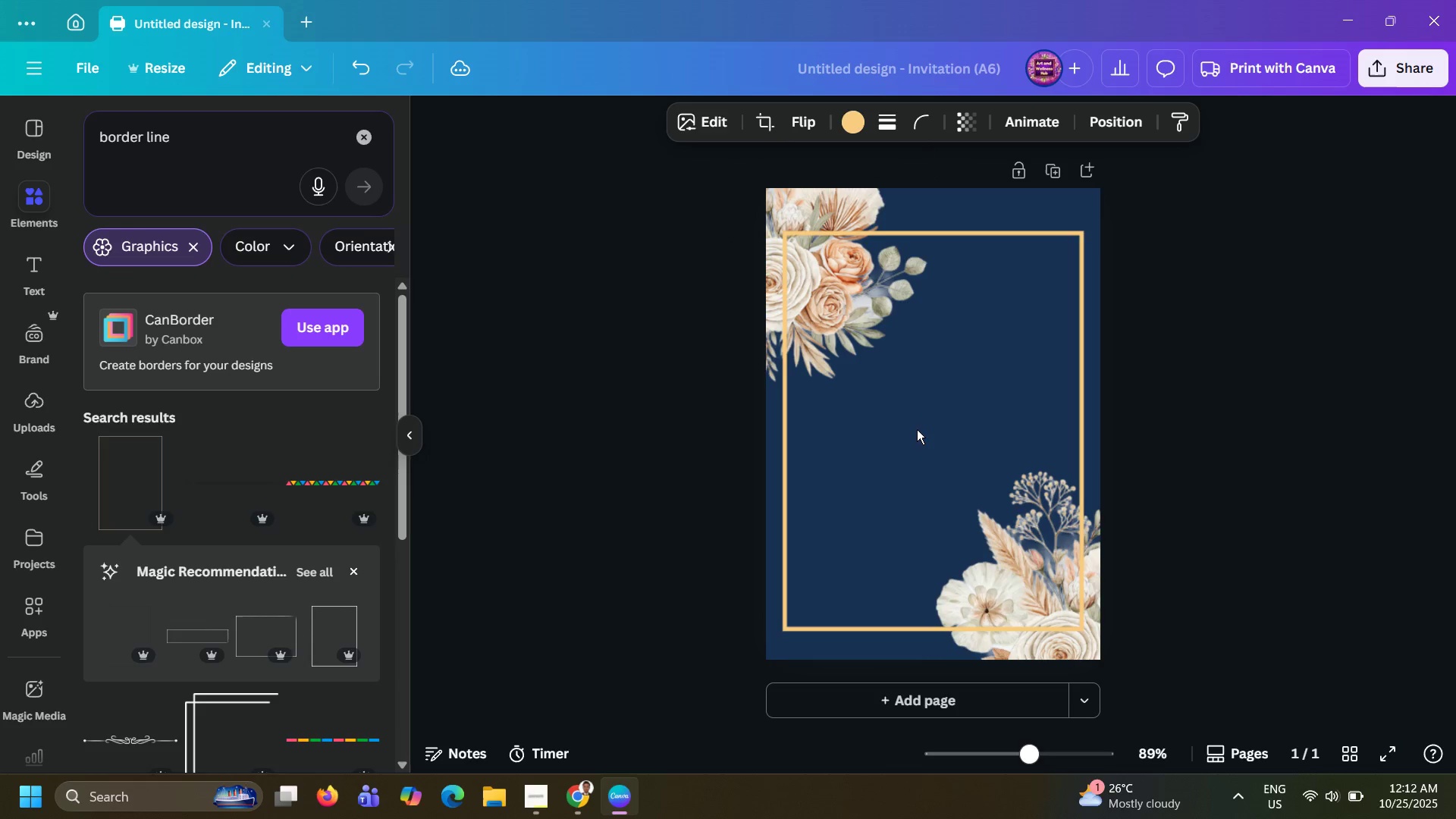 
key(ArrowUp)
 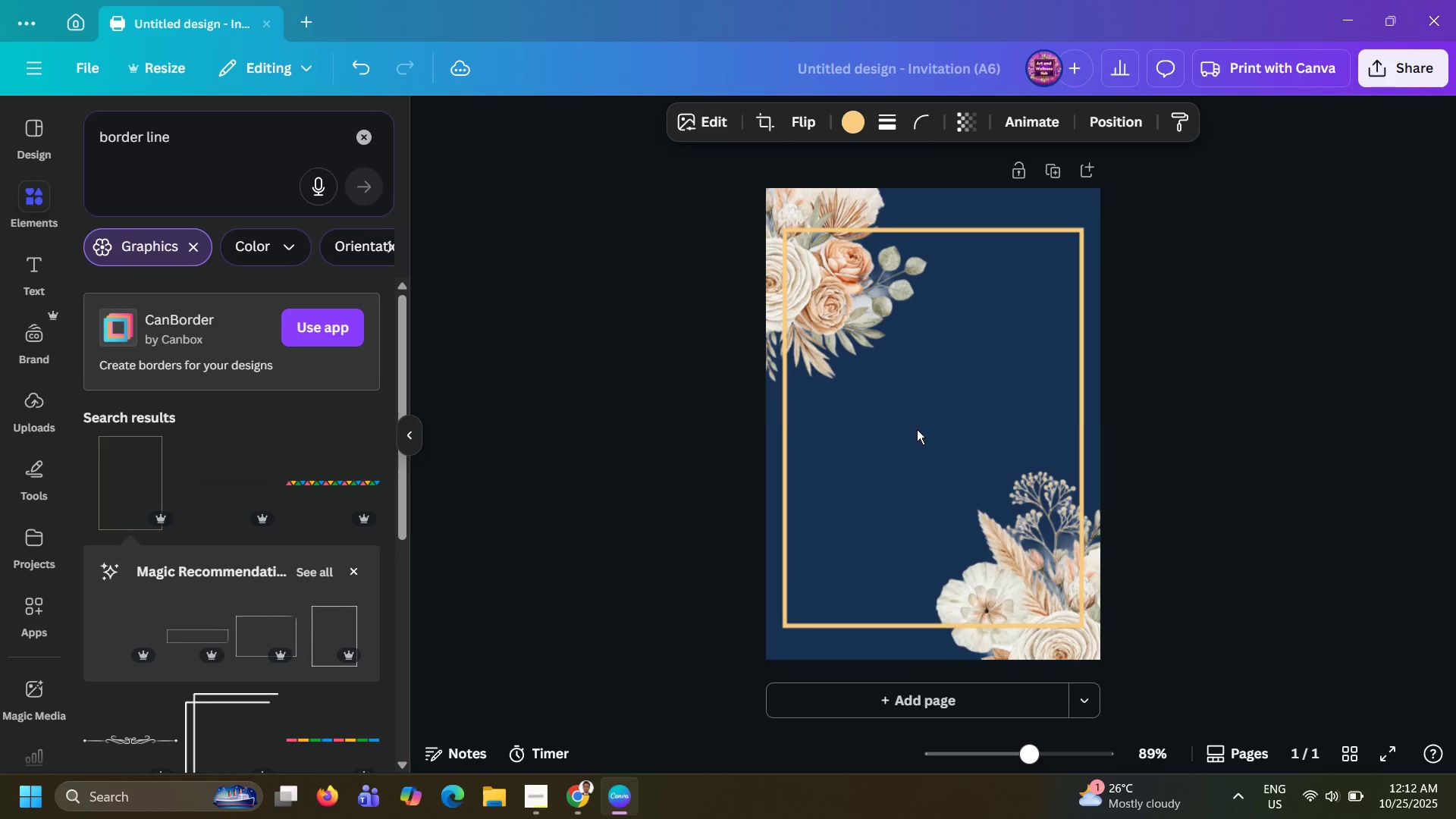 
key(ArrowUp)
 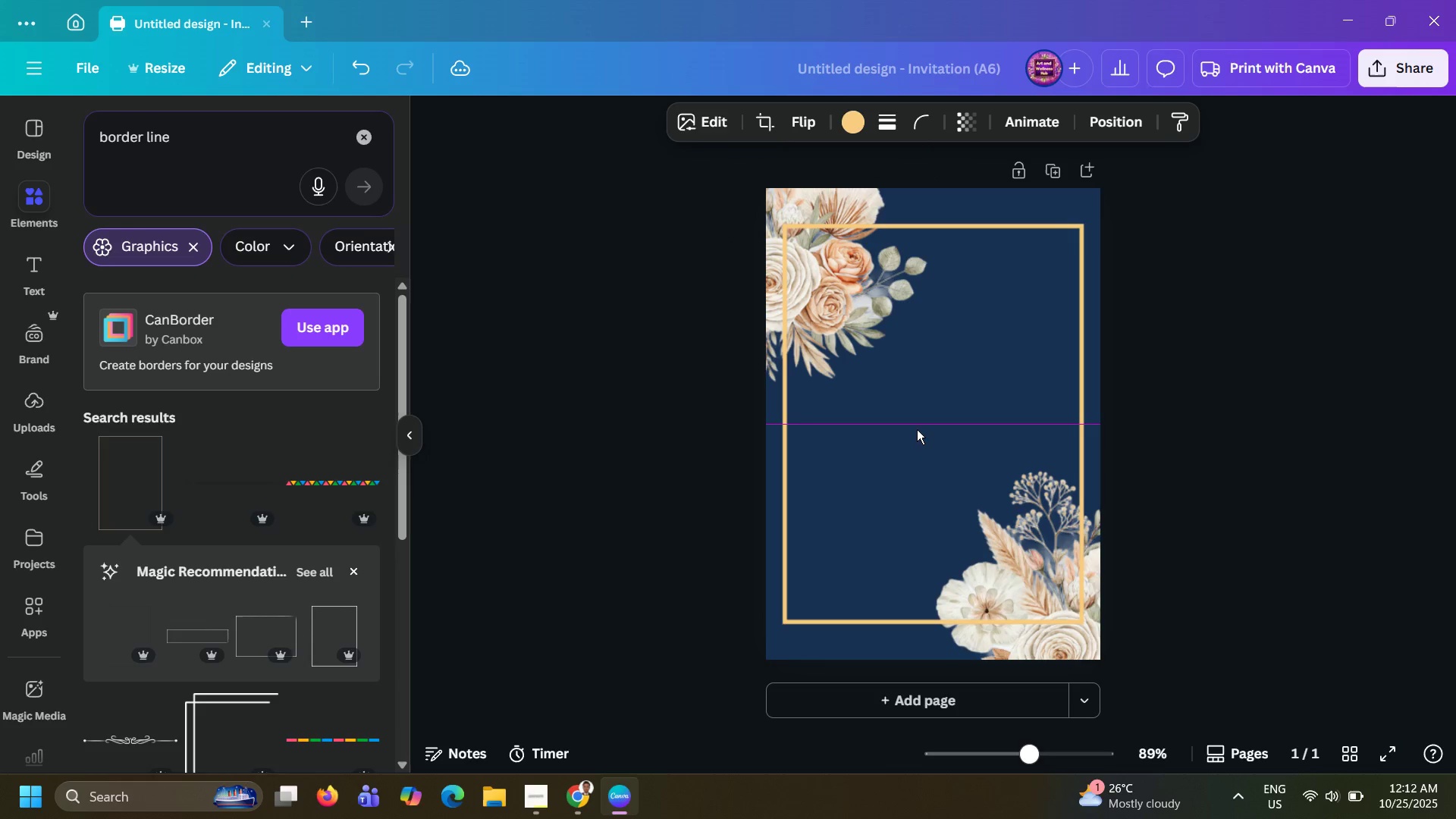 
key(ArrowUp)
 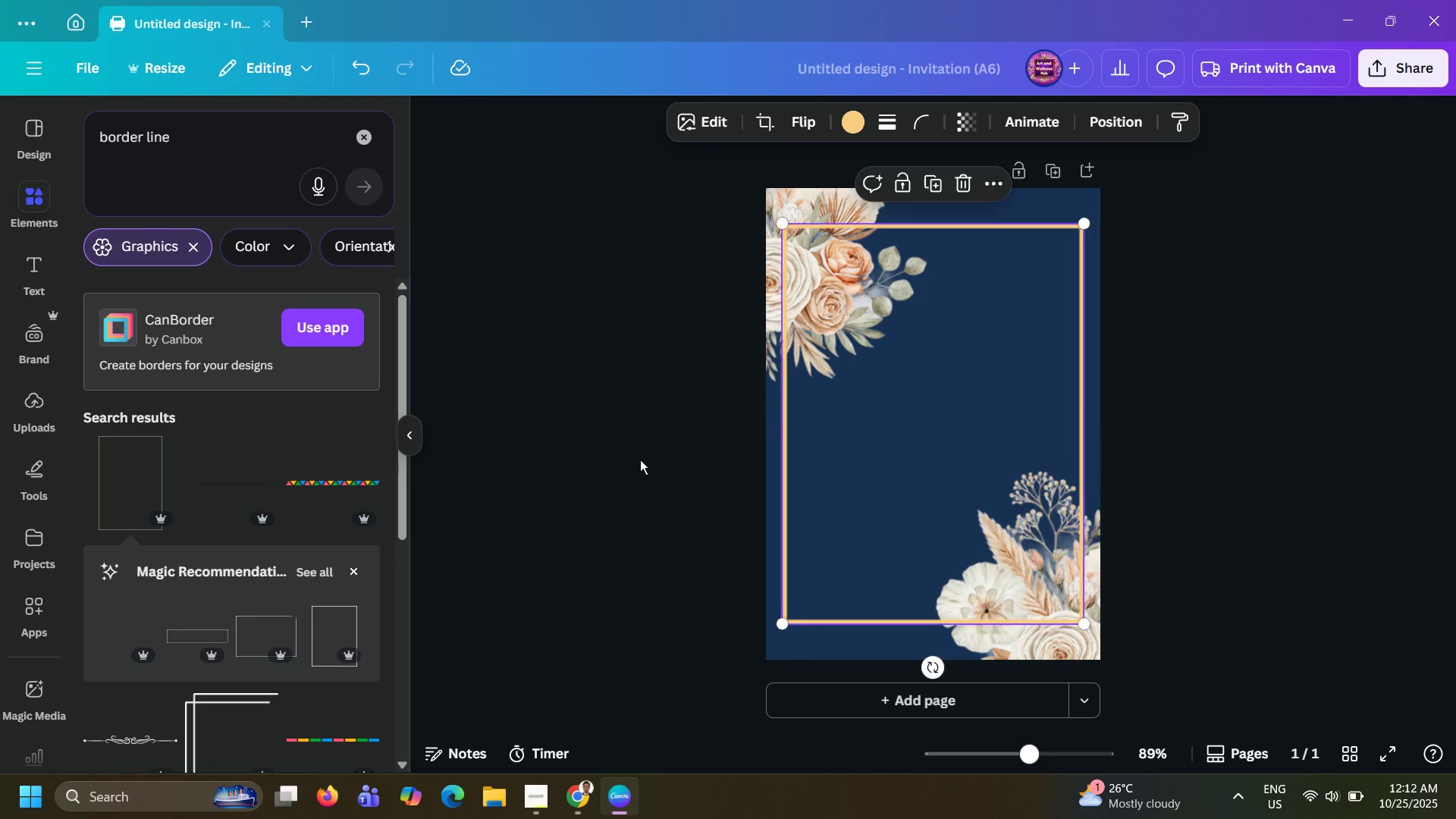 
left_click([639, 460])
 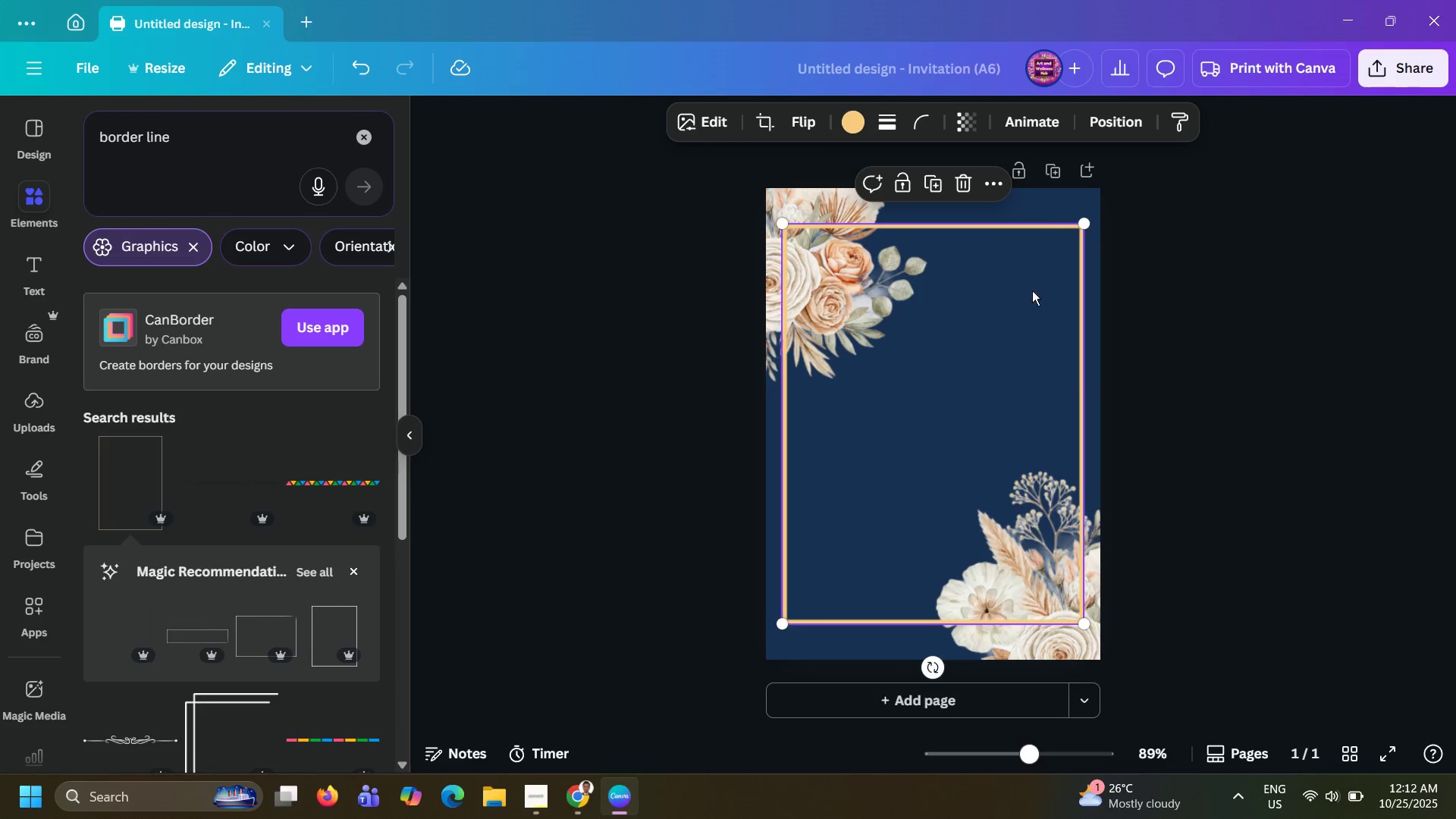 
left_click([1103, 117])
 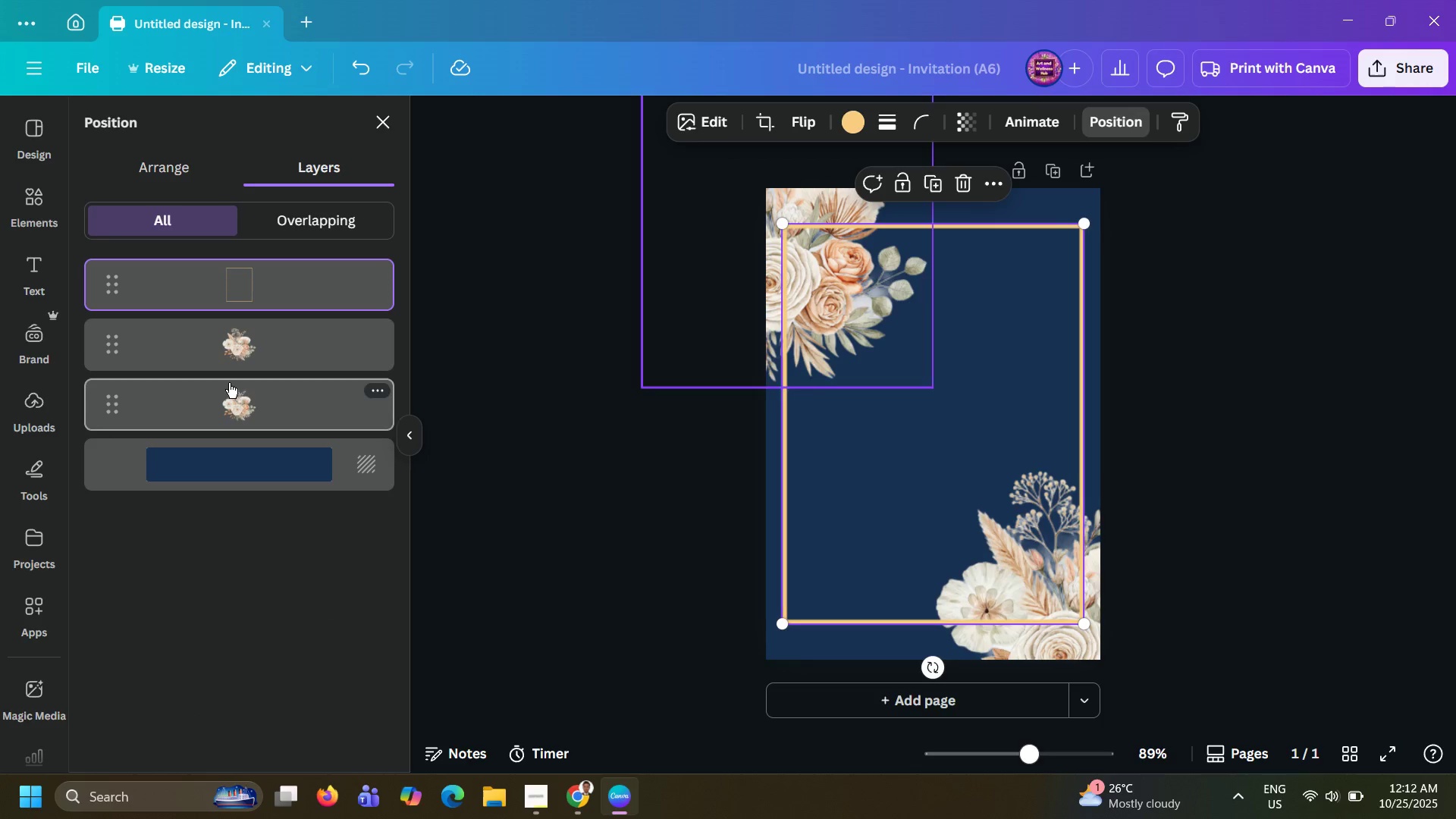 
left_click_drag(start_coordinate=[258, 292], to_coordinate=[265, 421])
 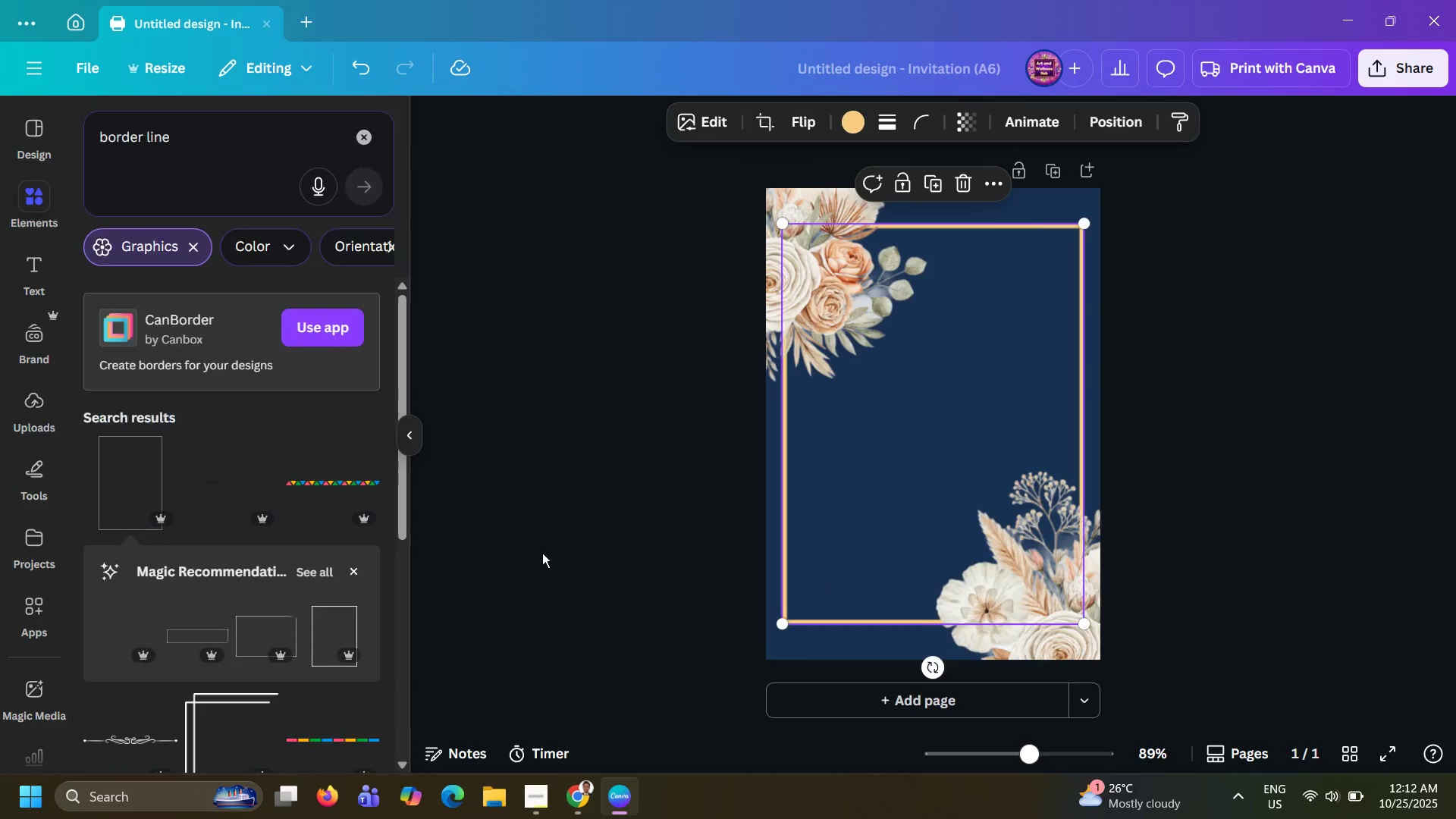 
double_click([542, 553])
 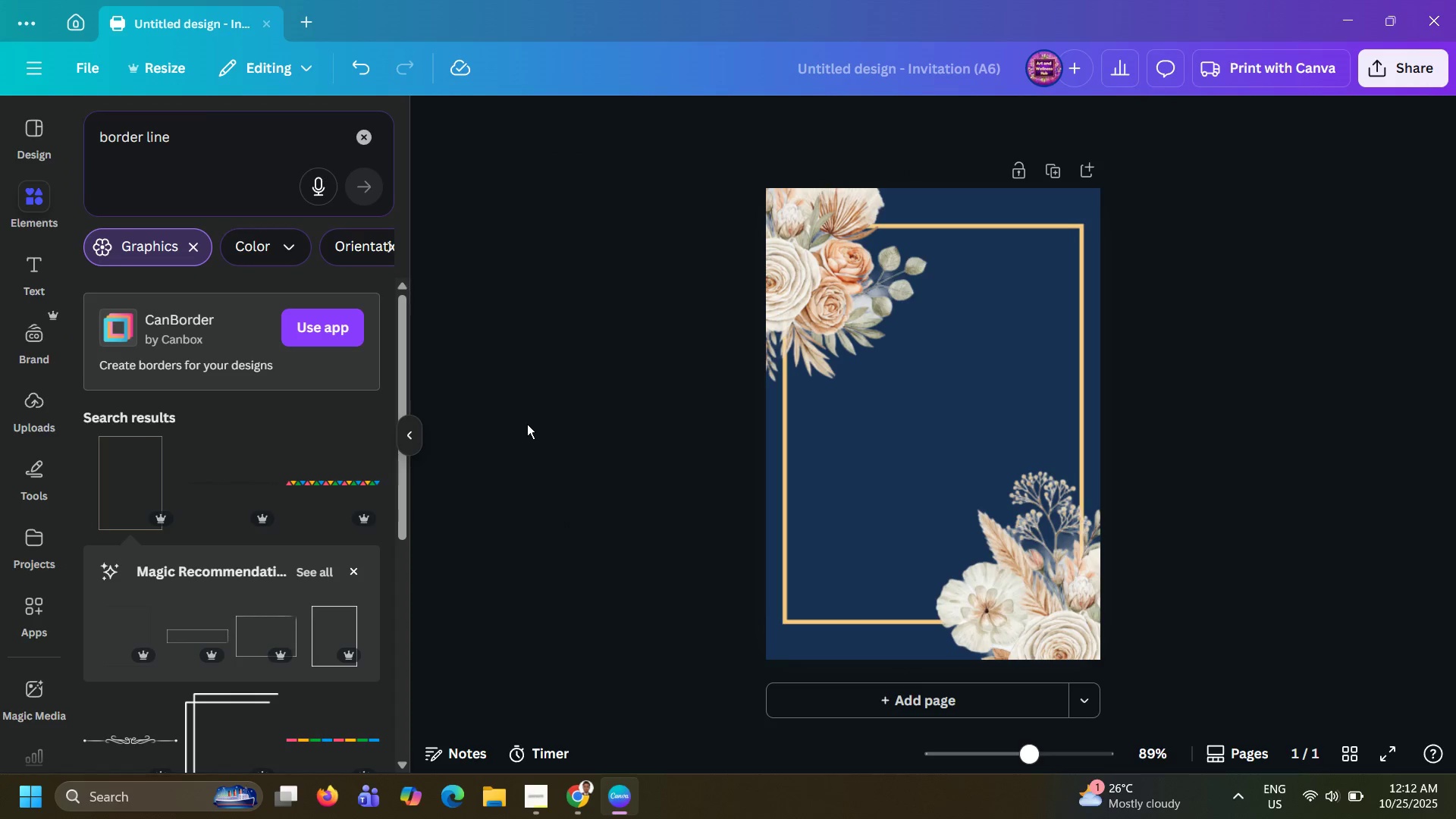 
key(Alt+AltLeft)
 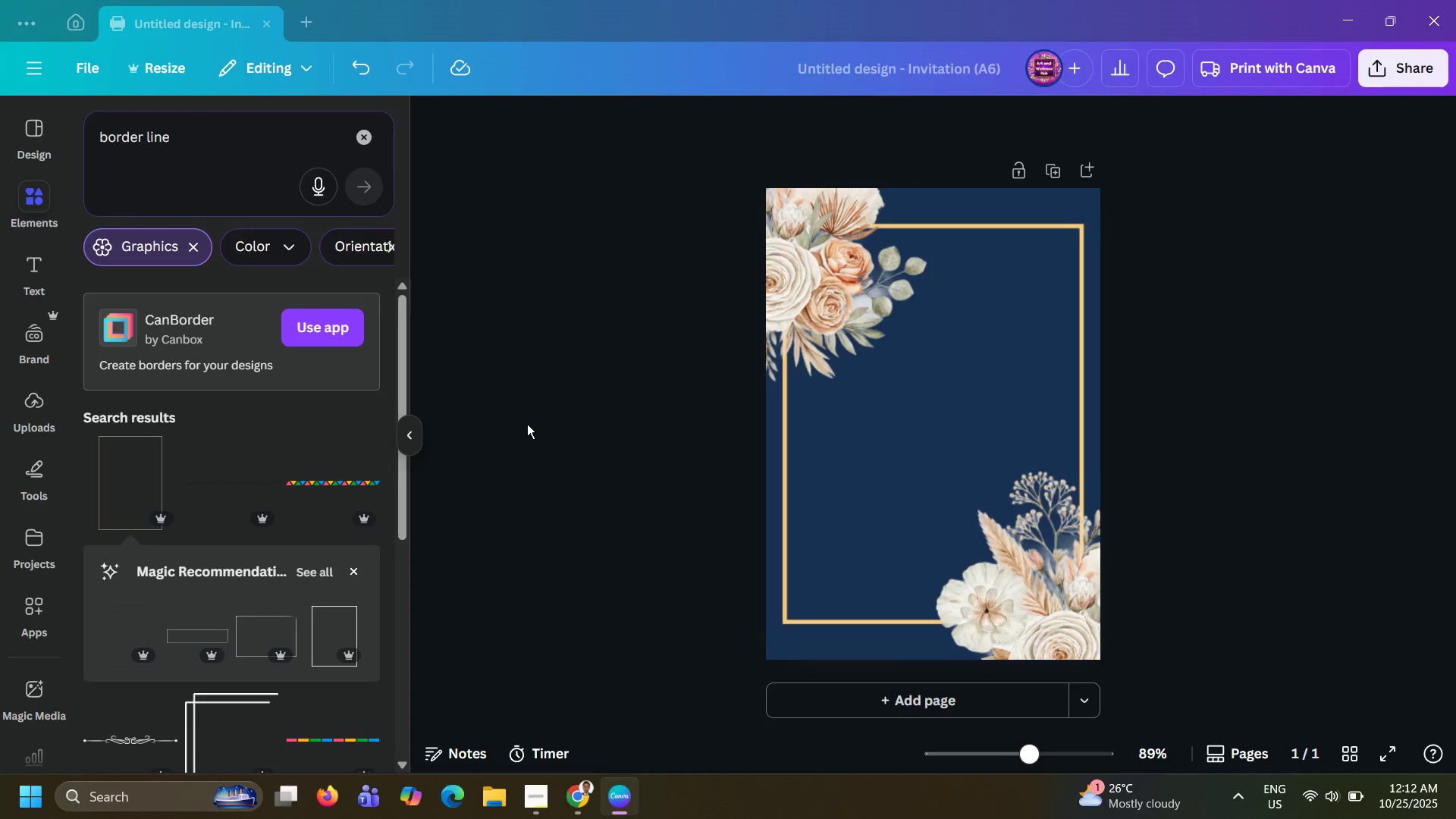 
key(Alt+Tab)
 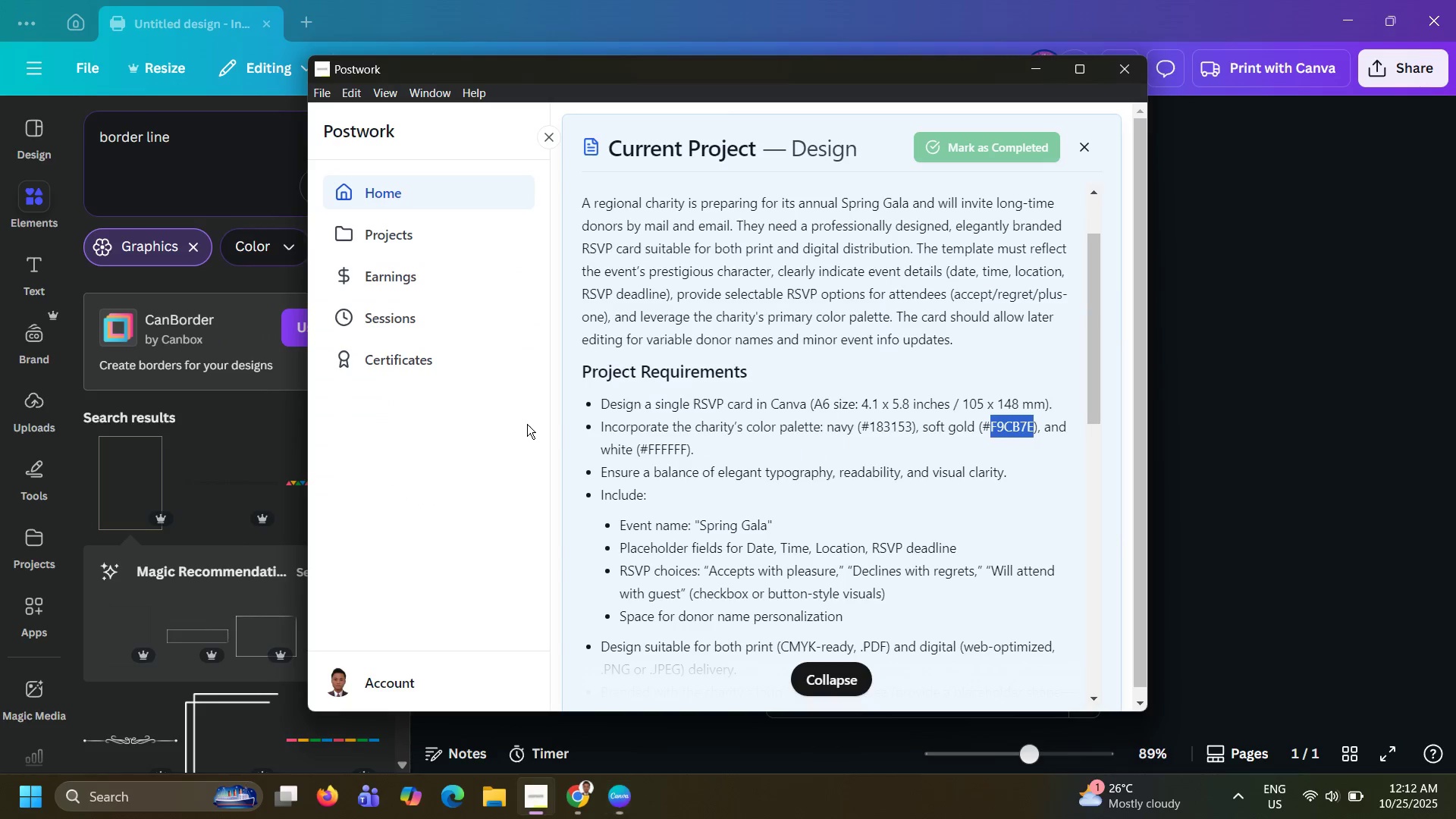 
key(Alt+AltLeft)